 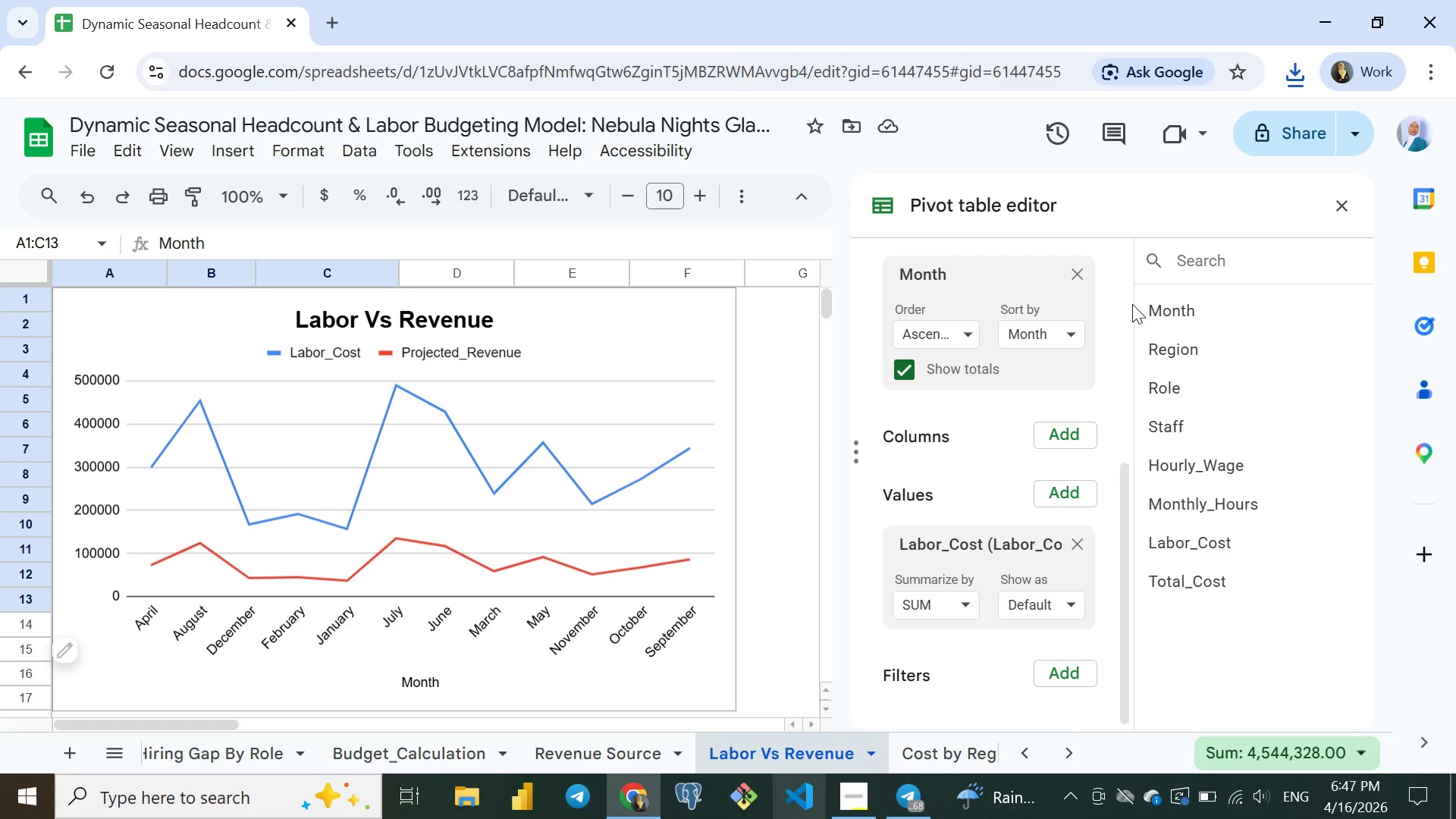 
left_click([1340, 202])
 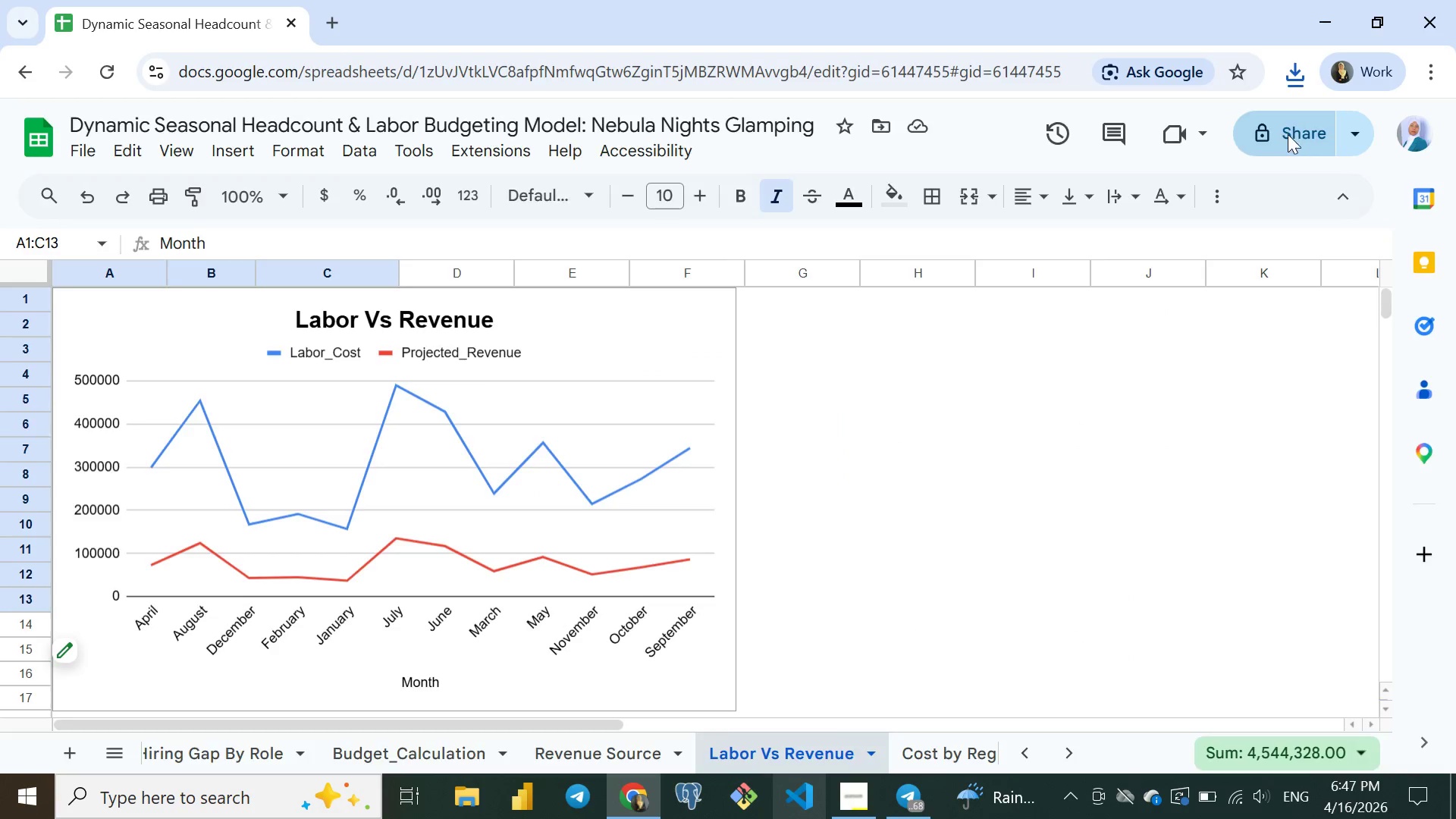 
left_click([1288, 134])
 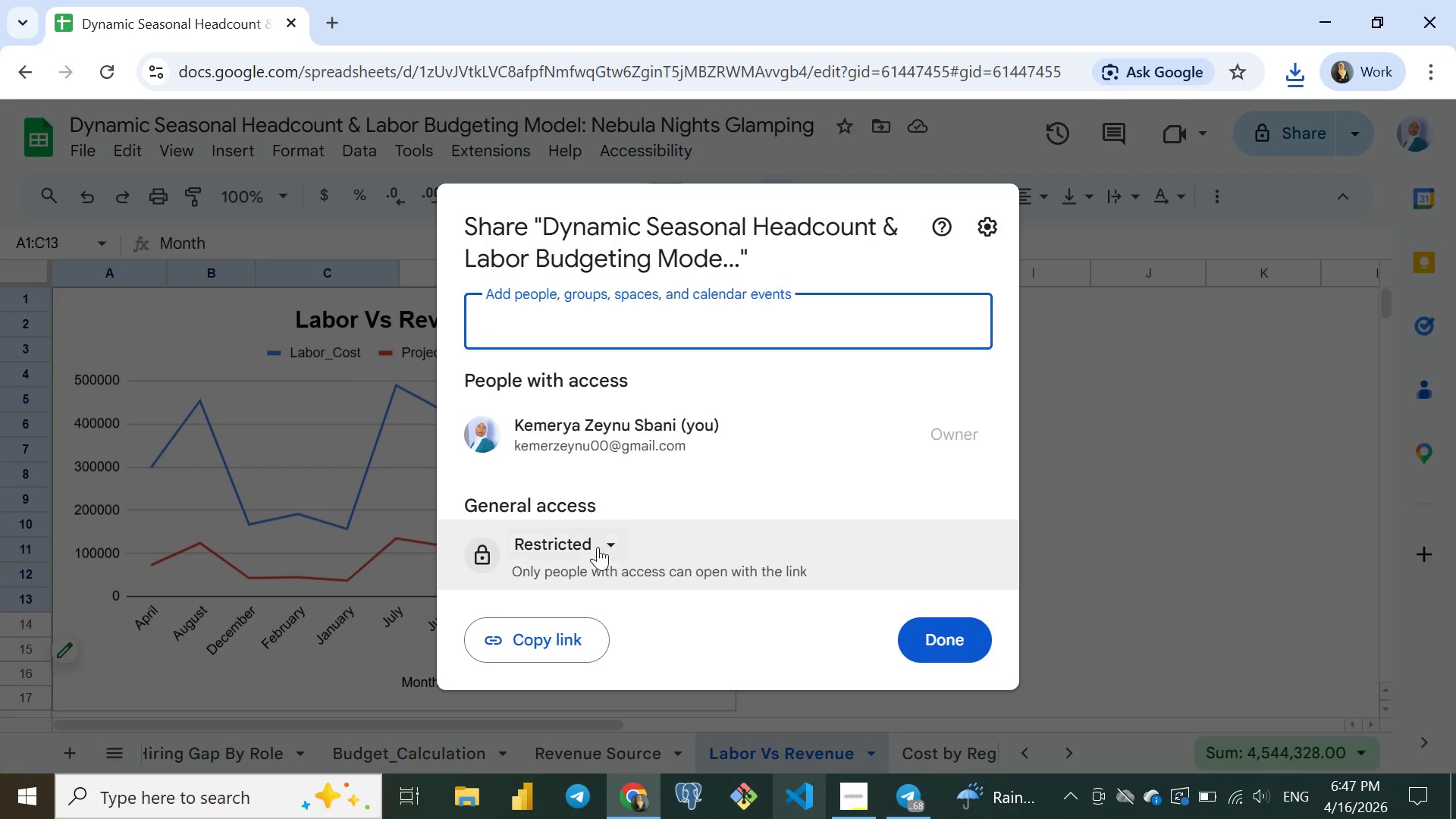 
left_click([595, 544])
 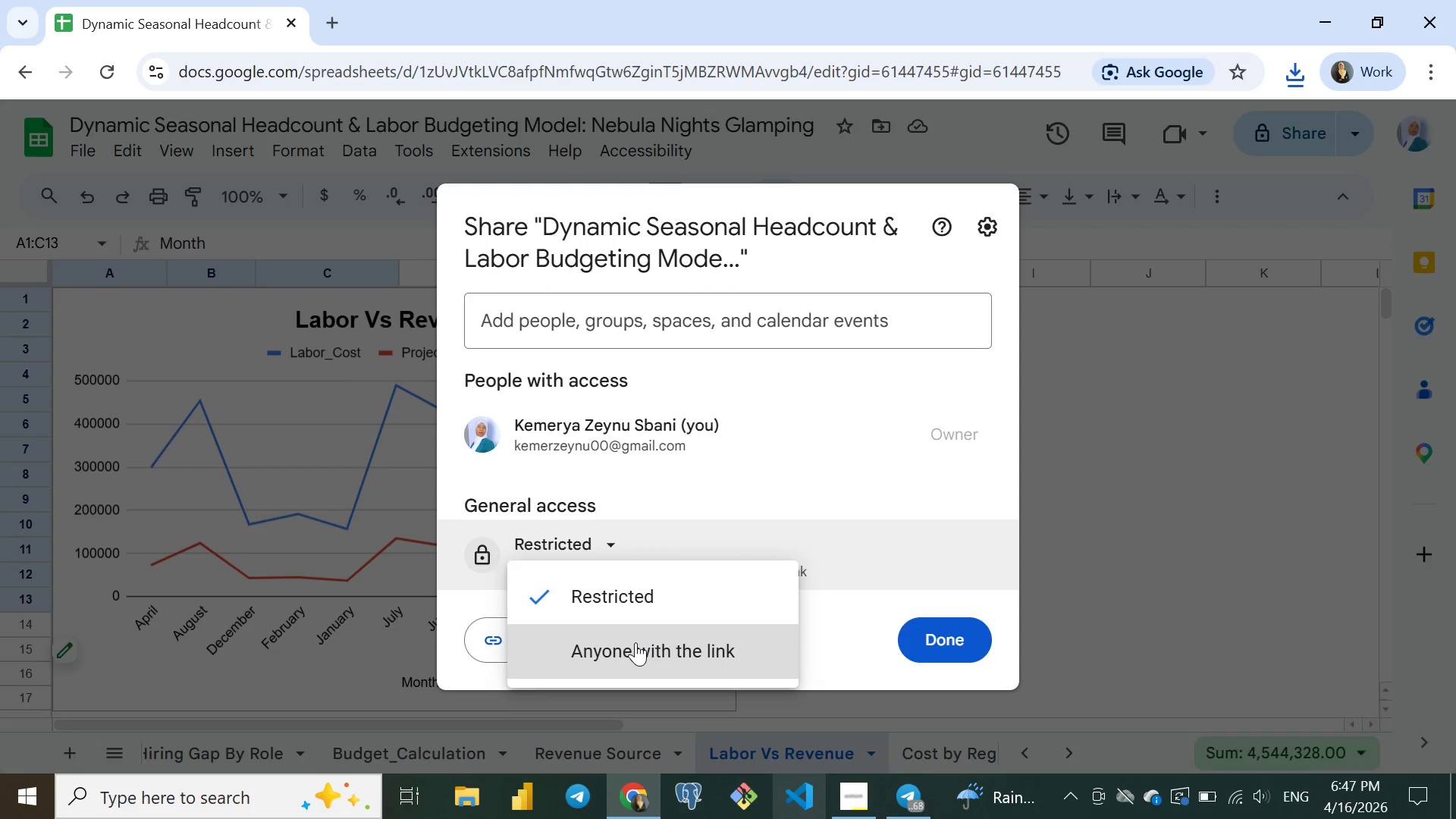 
left_click([635, 642])
 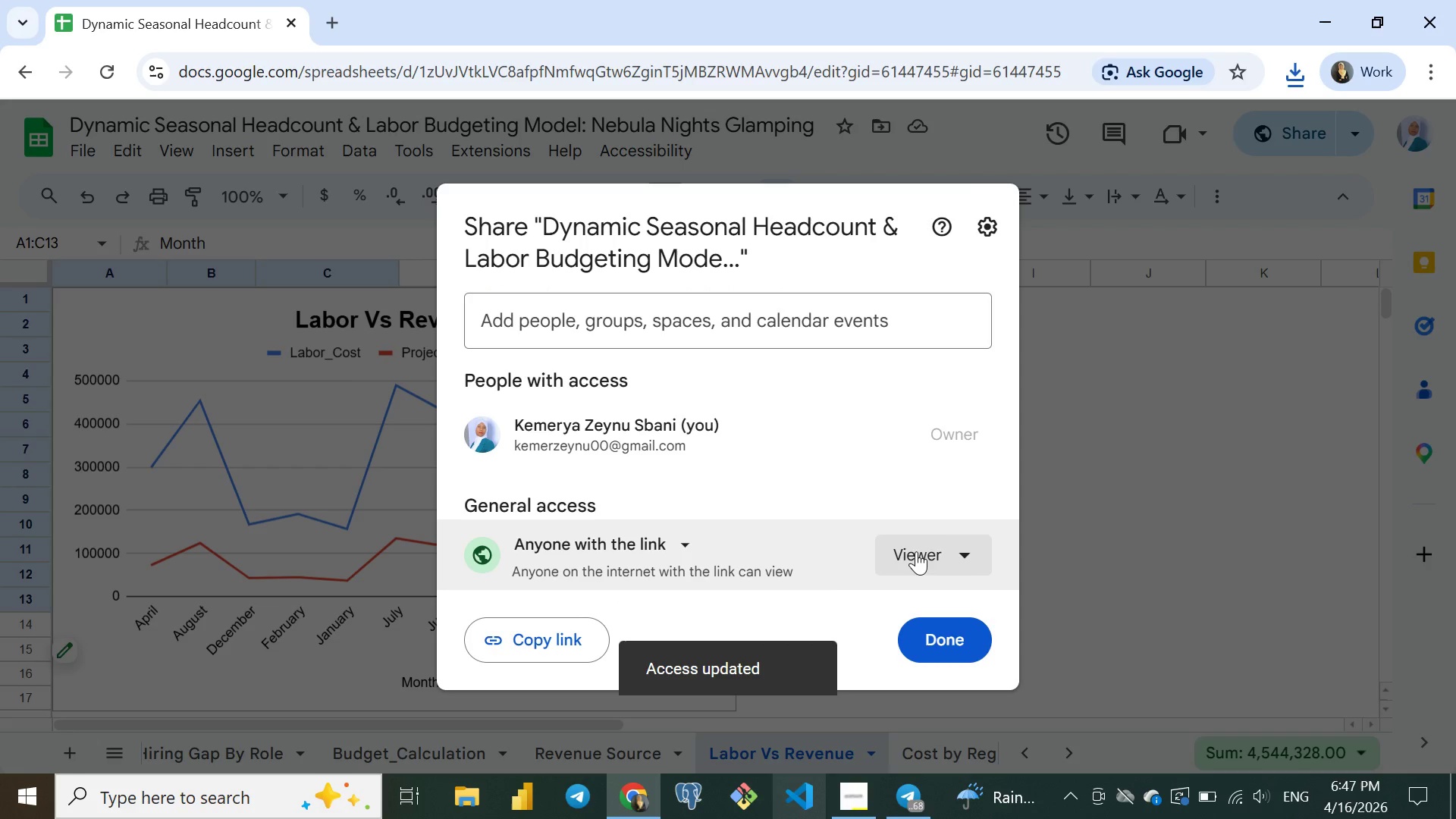 
left_click([916, 551])
 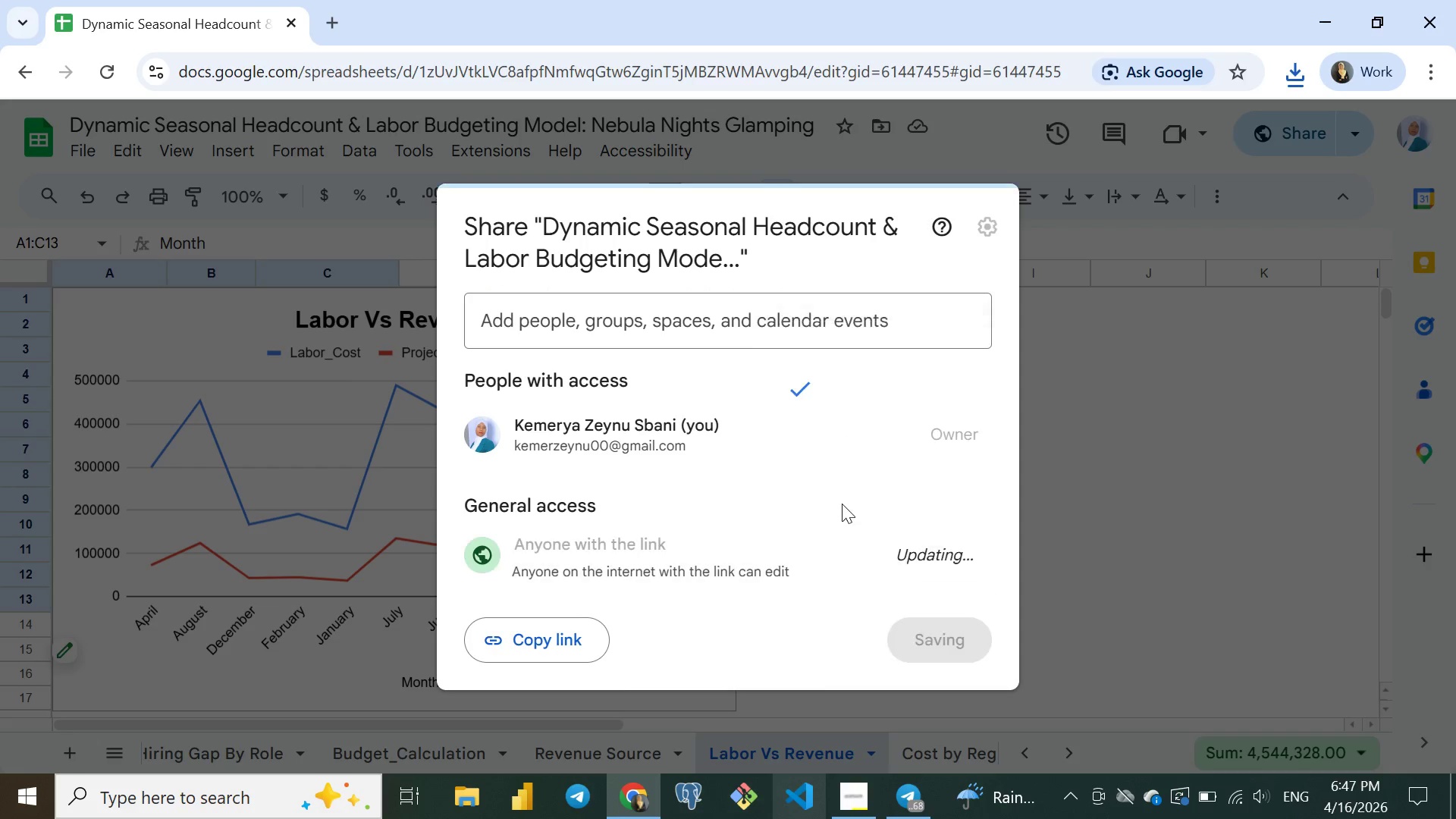 
left_click([842, 504])
 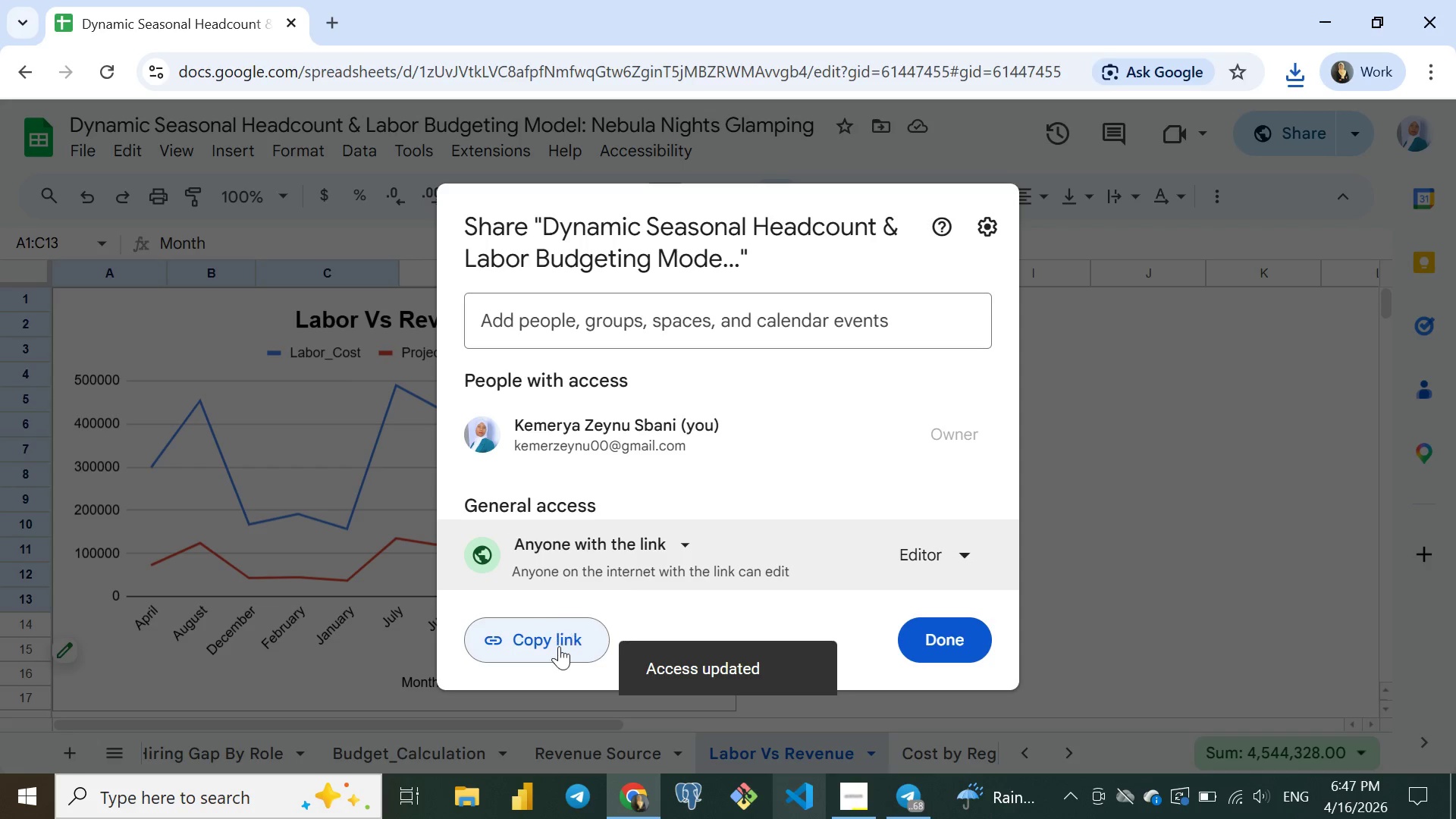 
left_click([558, 645])
 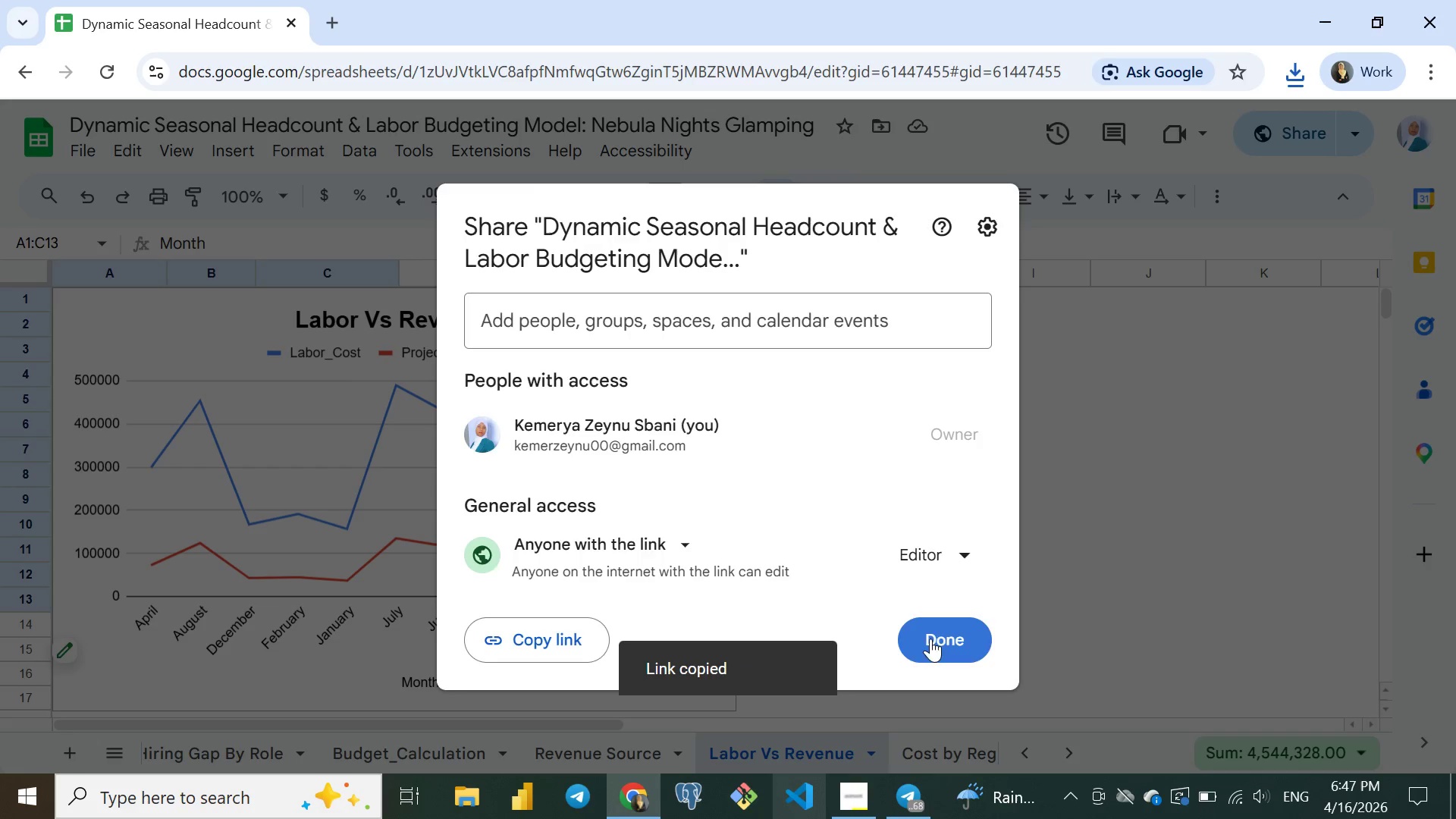 
left_click([930, 639])
 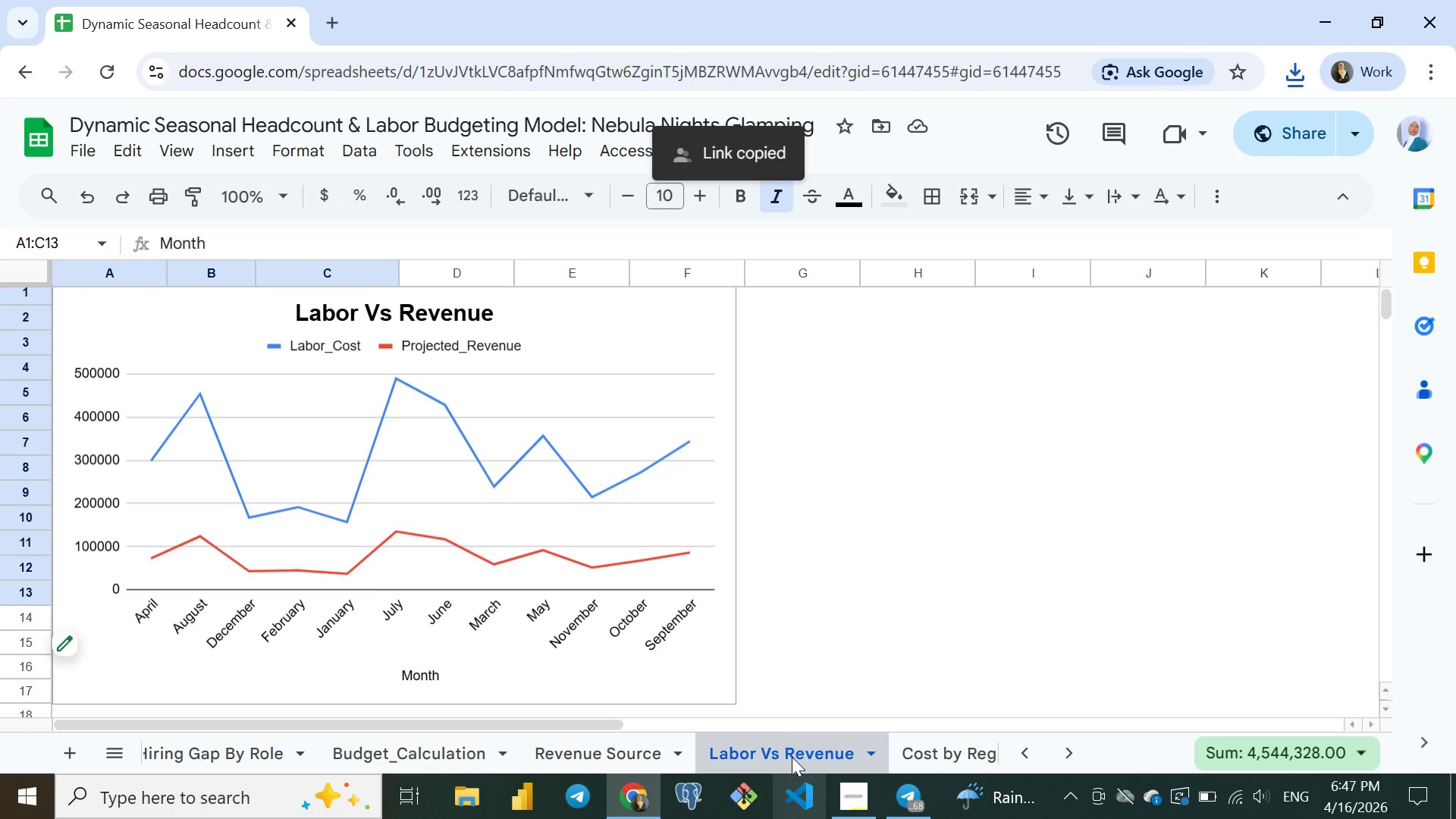 
wait(5.69)
 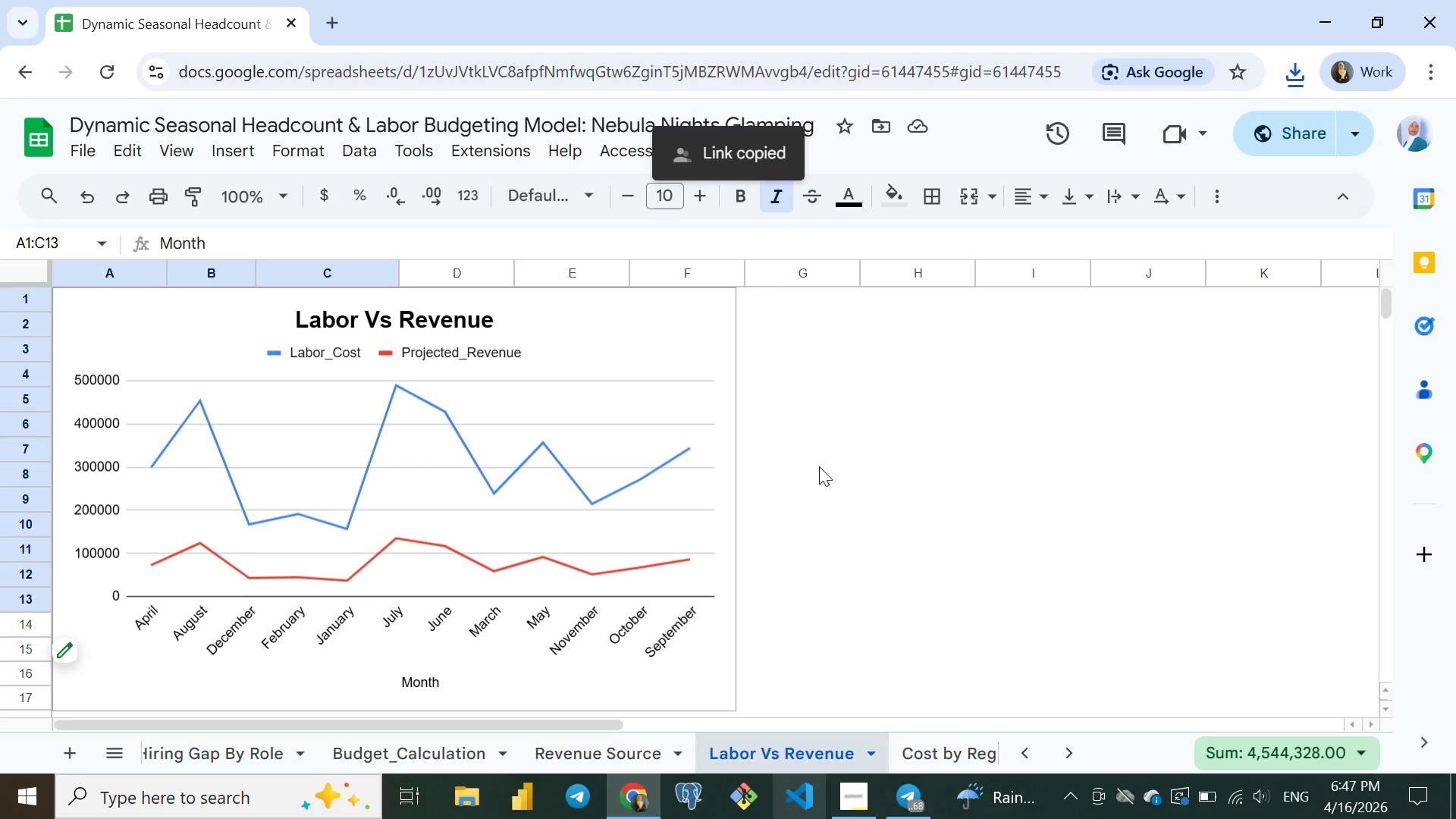 
right_click([792, 757])
 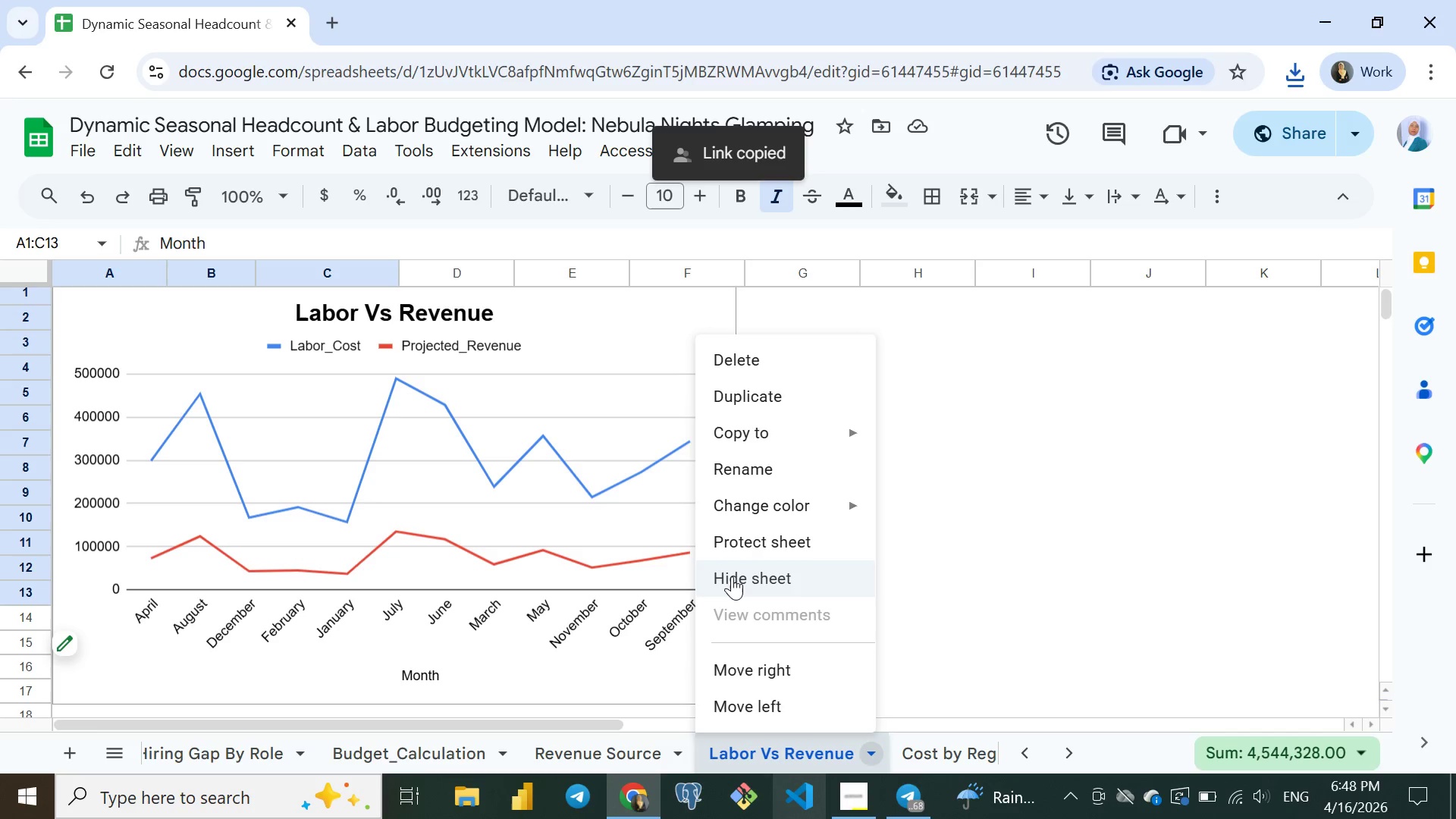 
left_click([732, 576])
 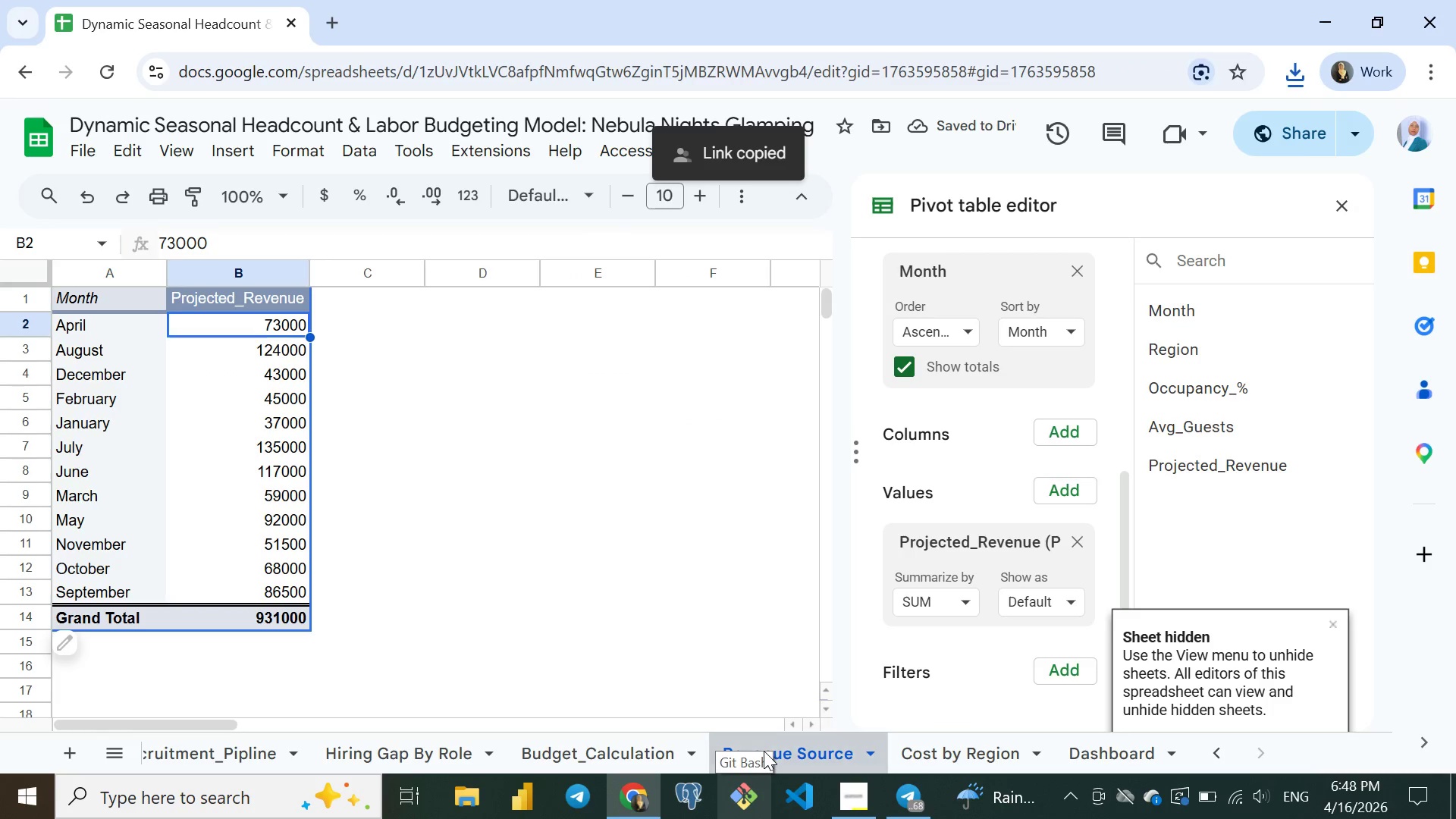 
right_click([764, 751])
 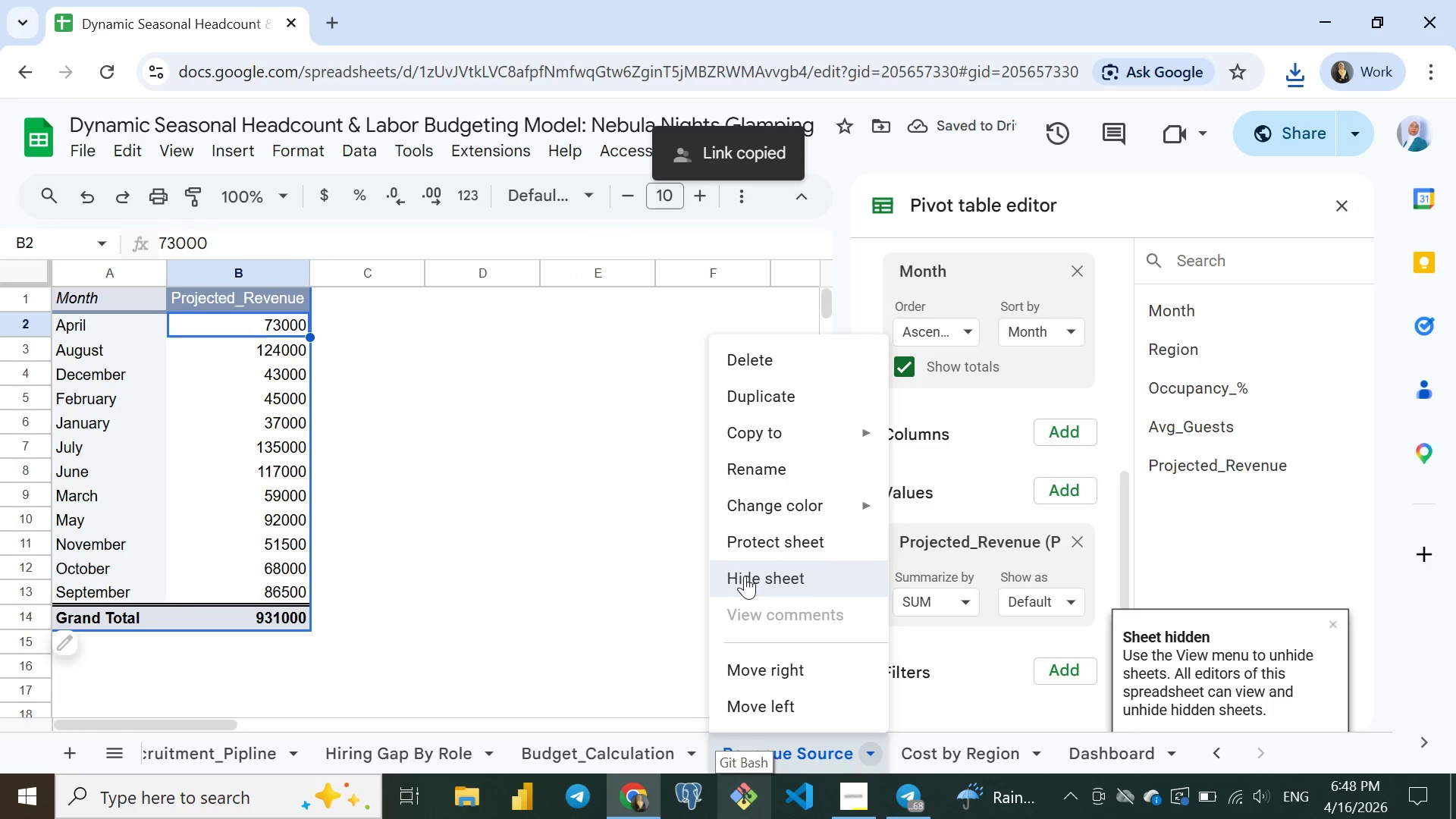 
left_click([745, 576])
 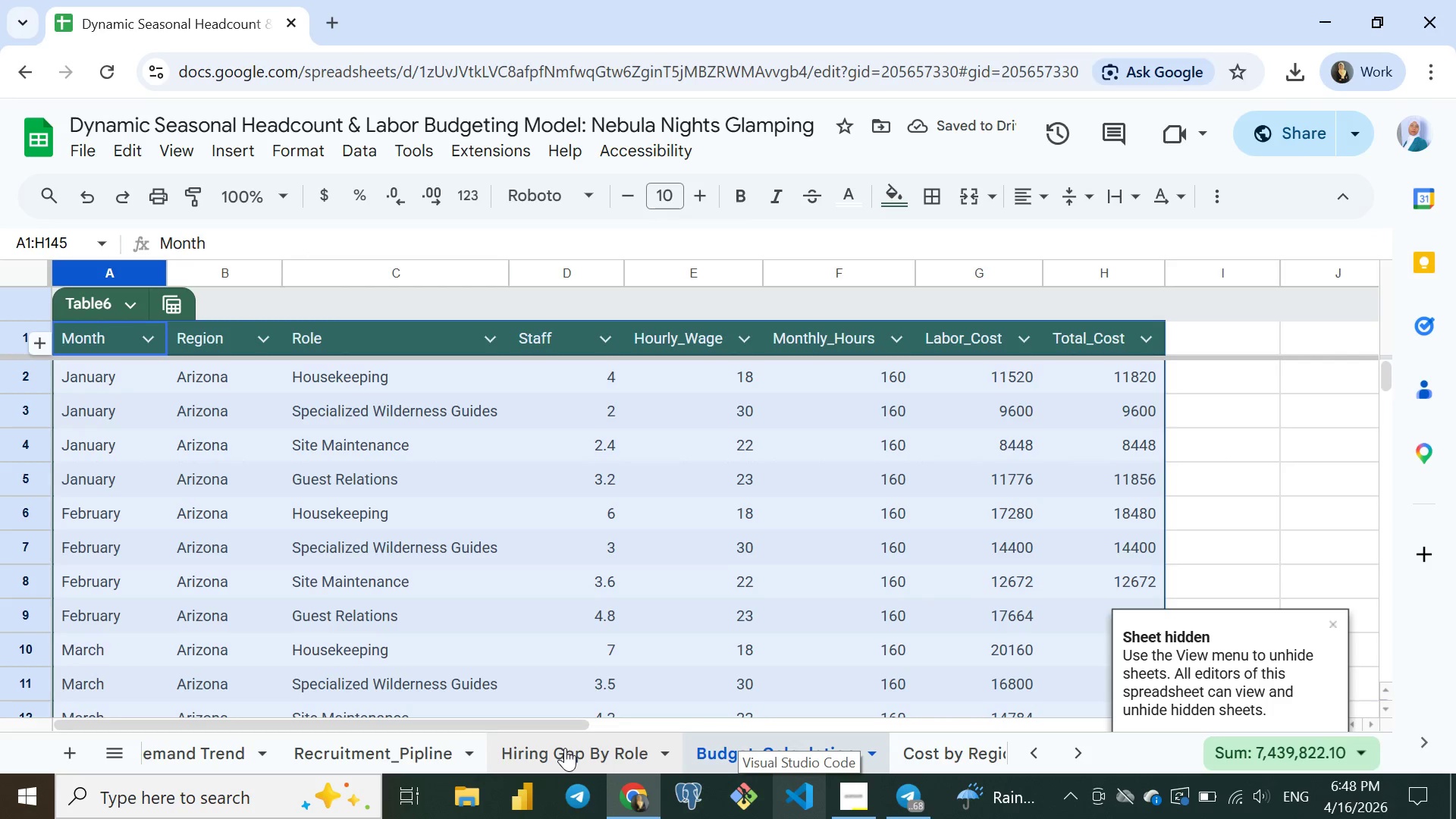 
left_click([565, 748])
 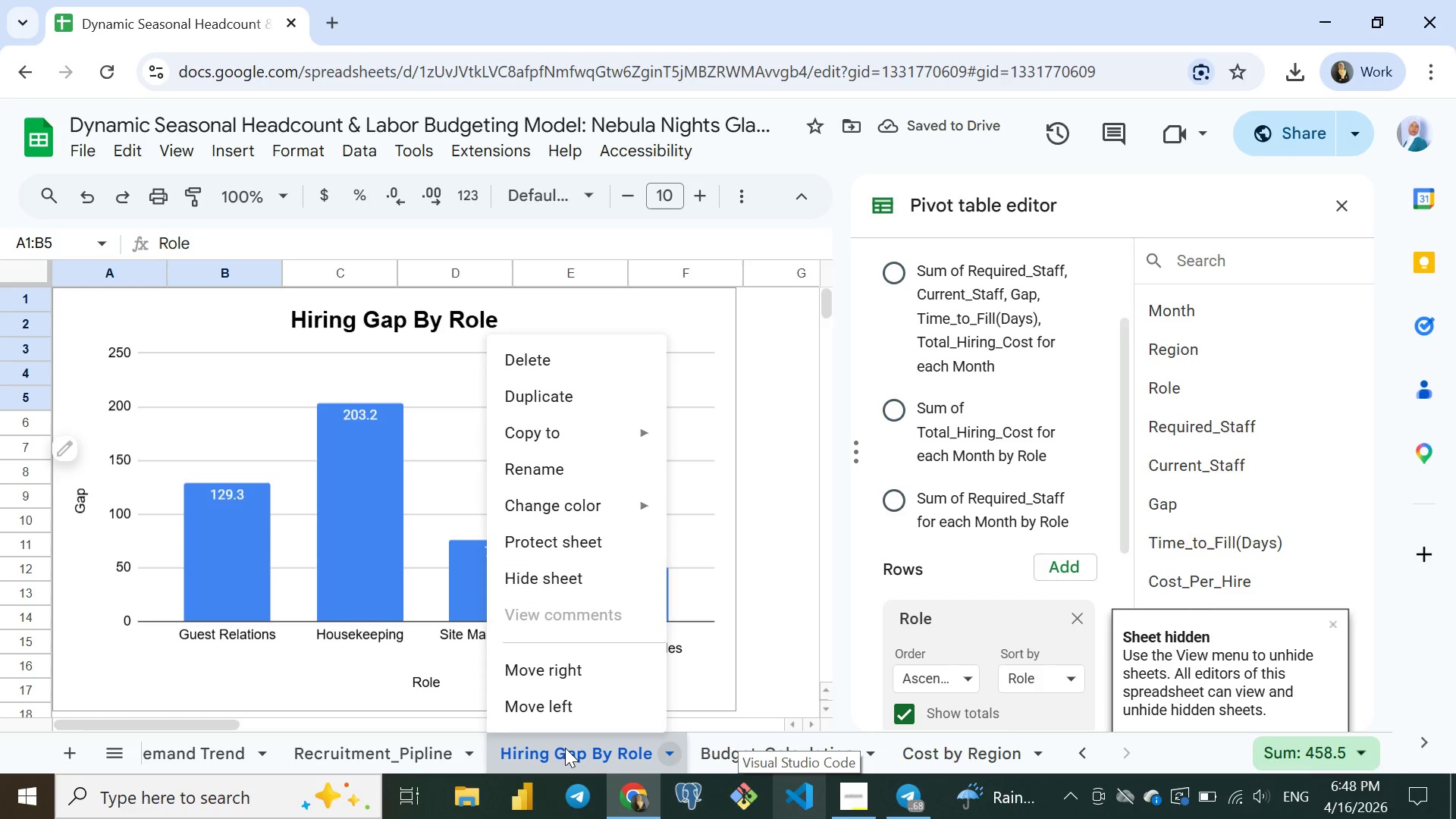 
right_click([565, 748])
 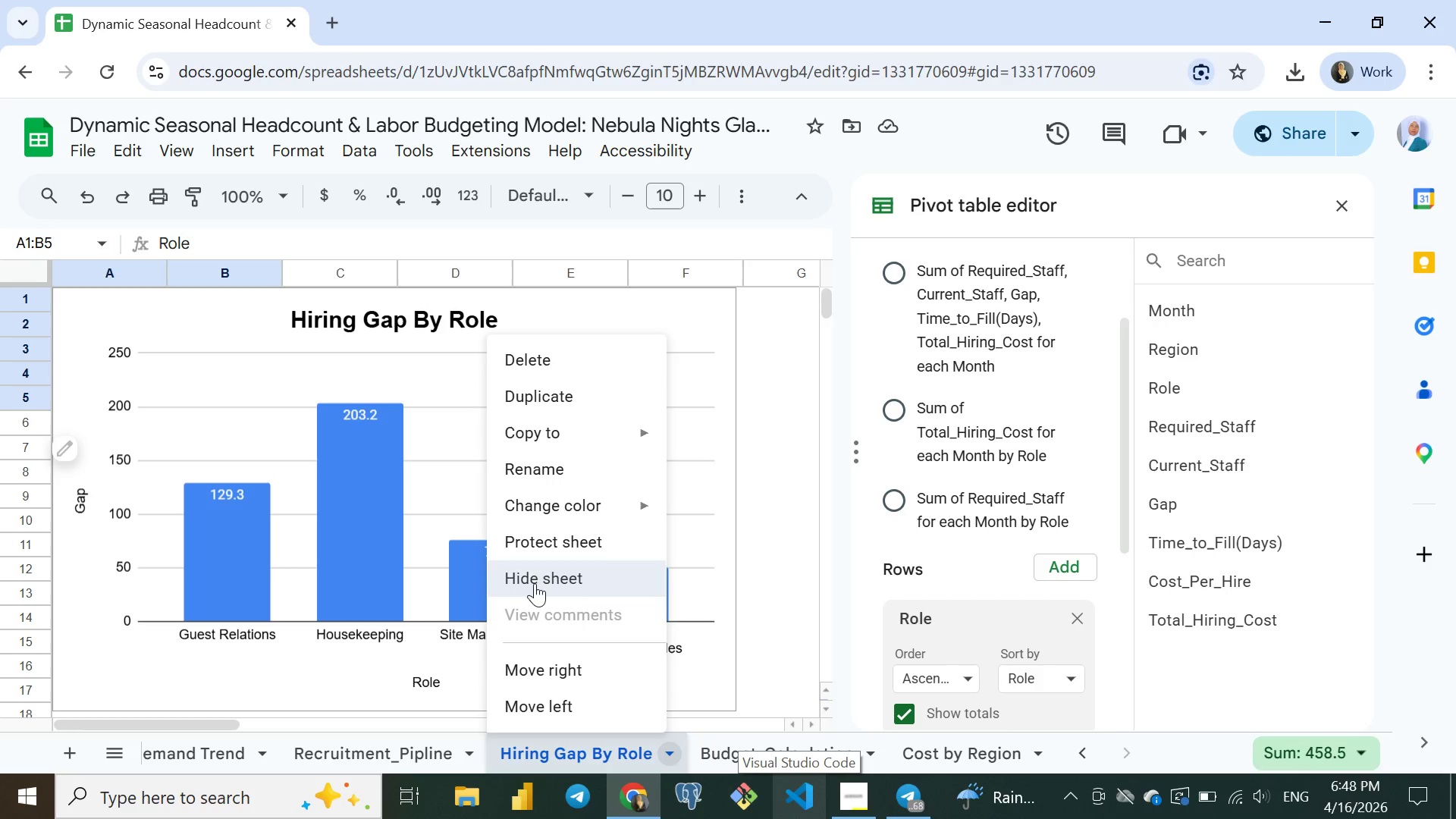 
left_click([535, 583])
 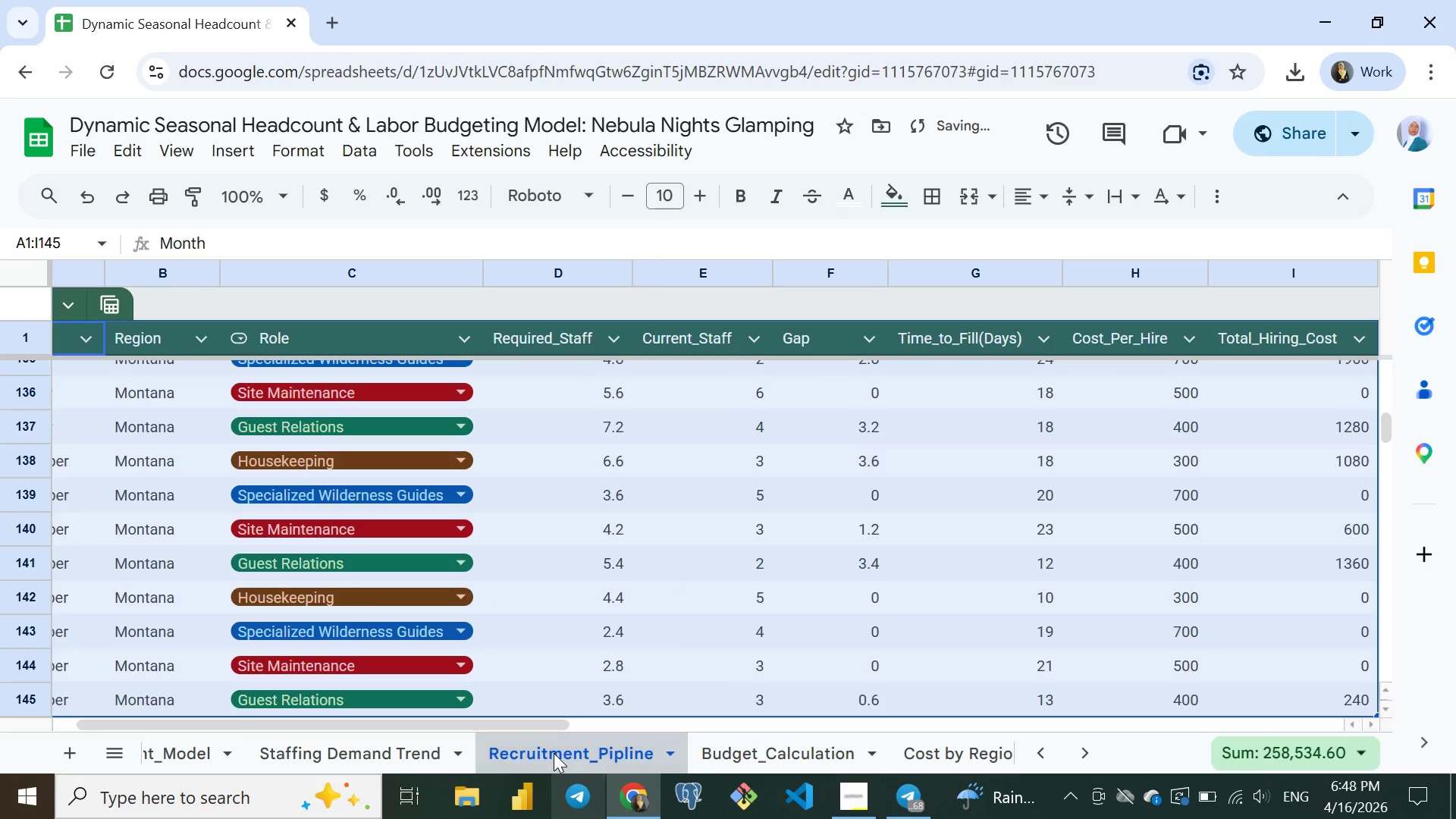 
left_click([554, 753])
 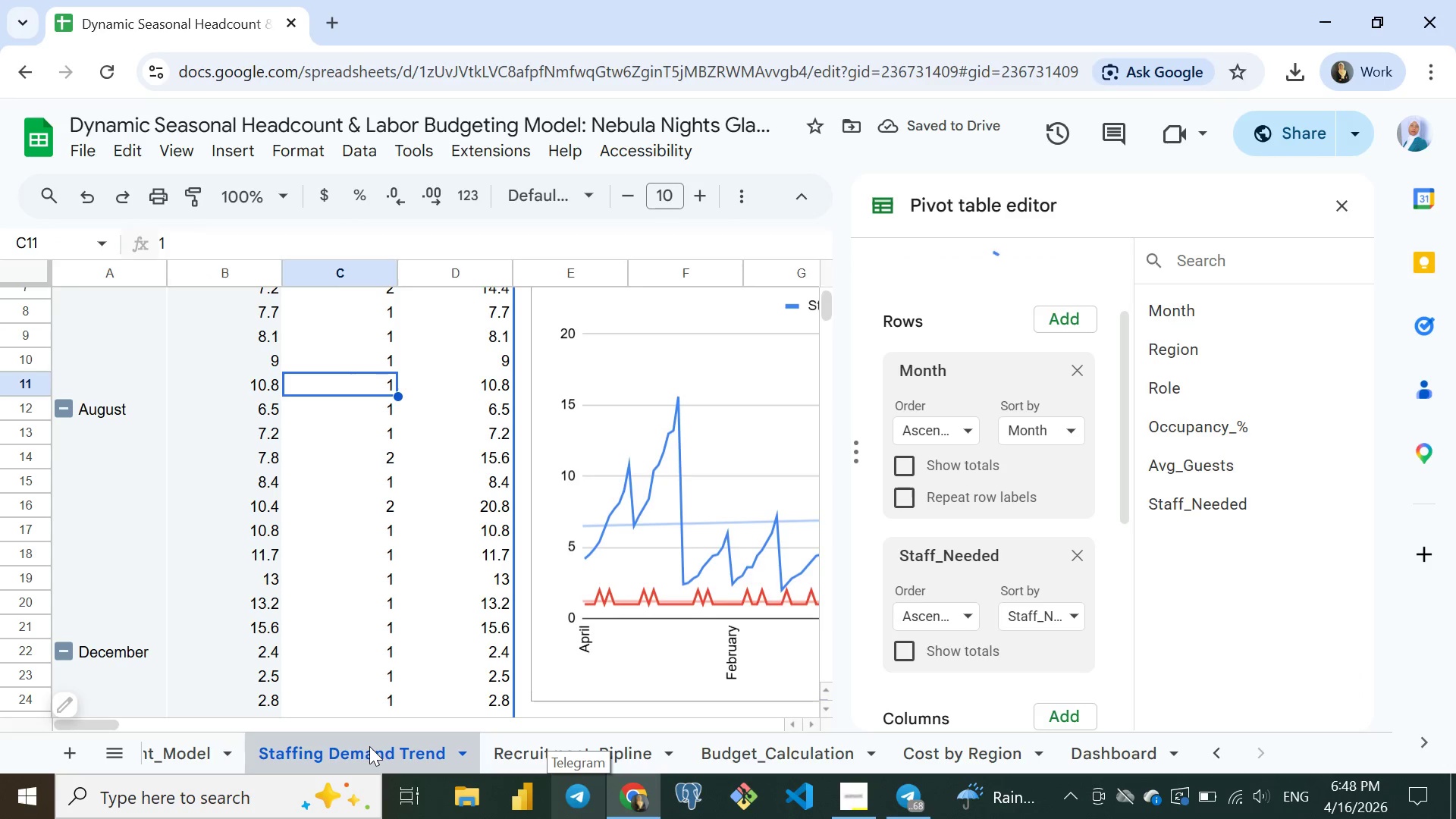 
left_click([369, 746])
 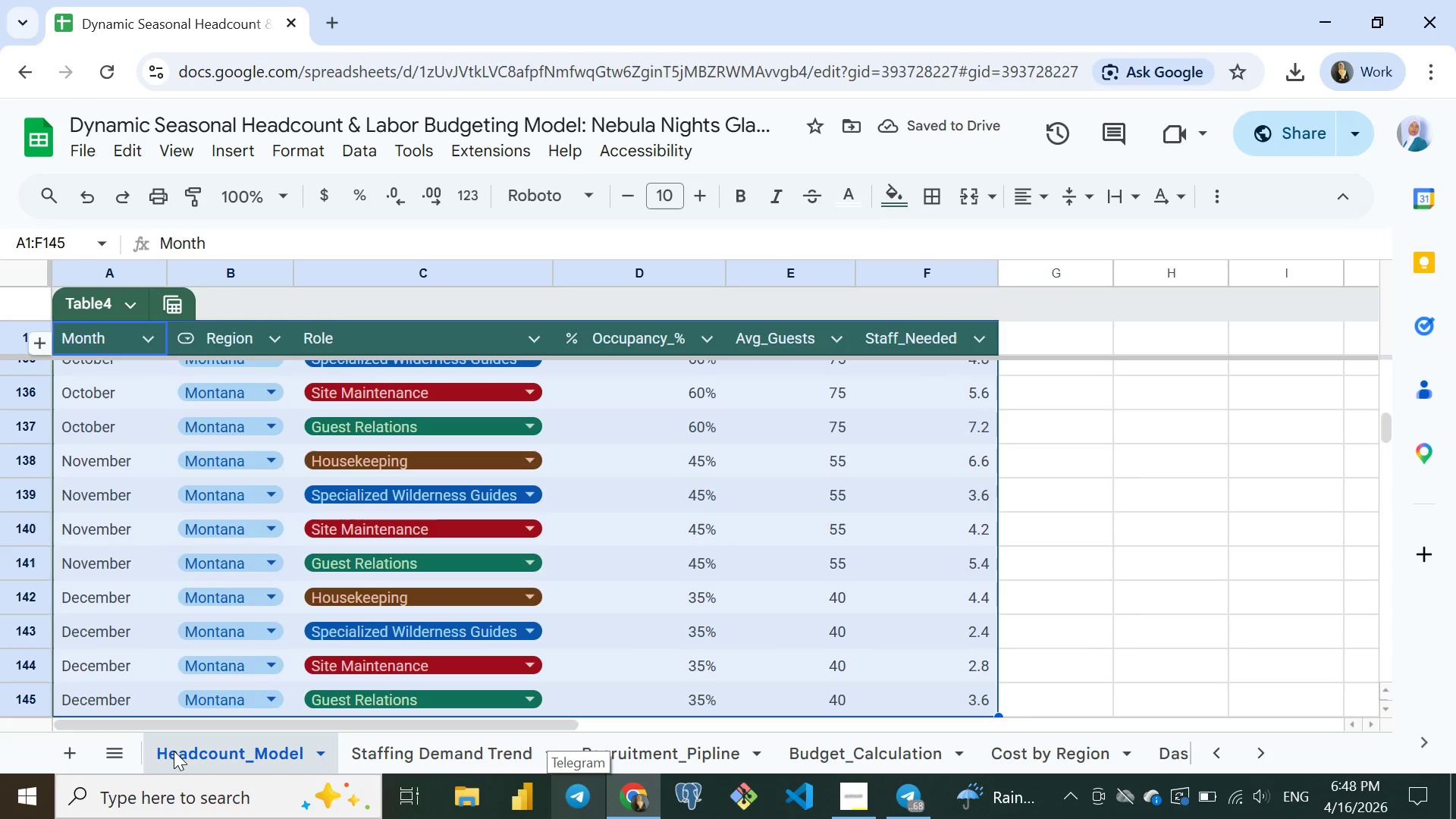 
left_click([174, 751])
 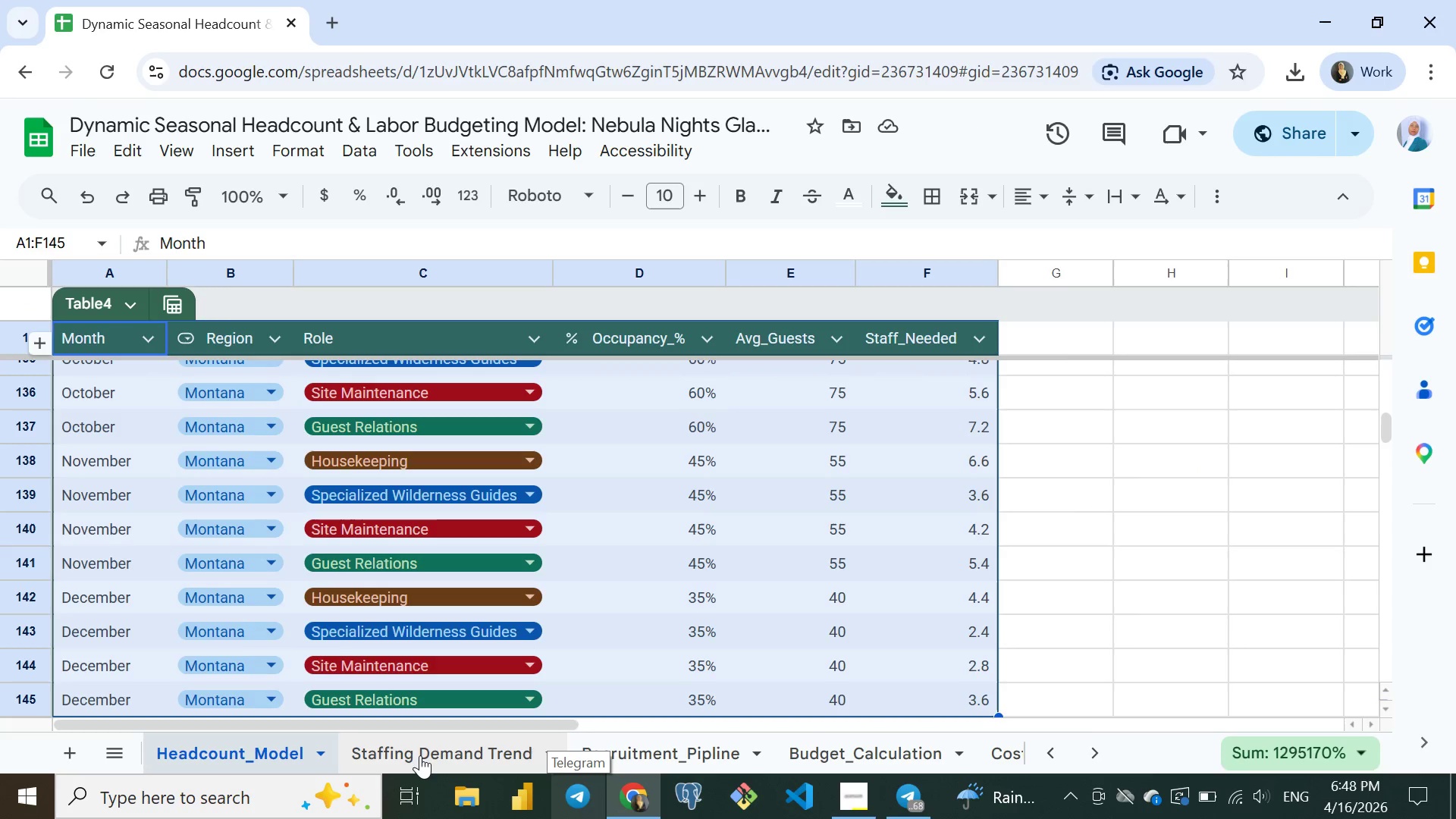 
left_click([420, 755])
 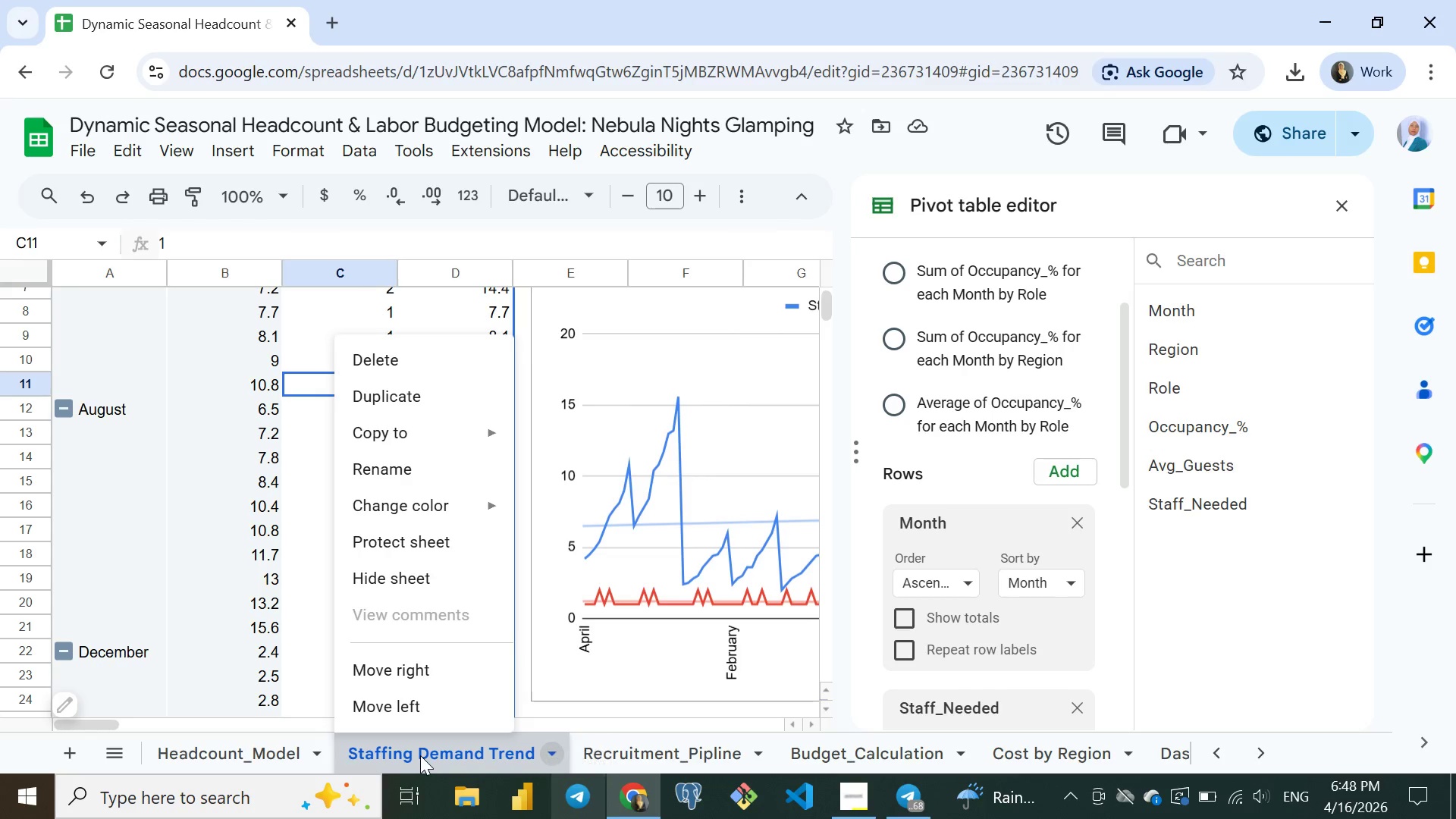 
right_click([420, 755])
 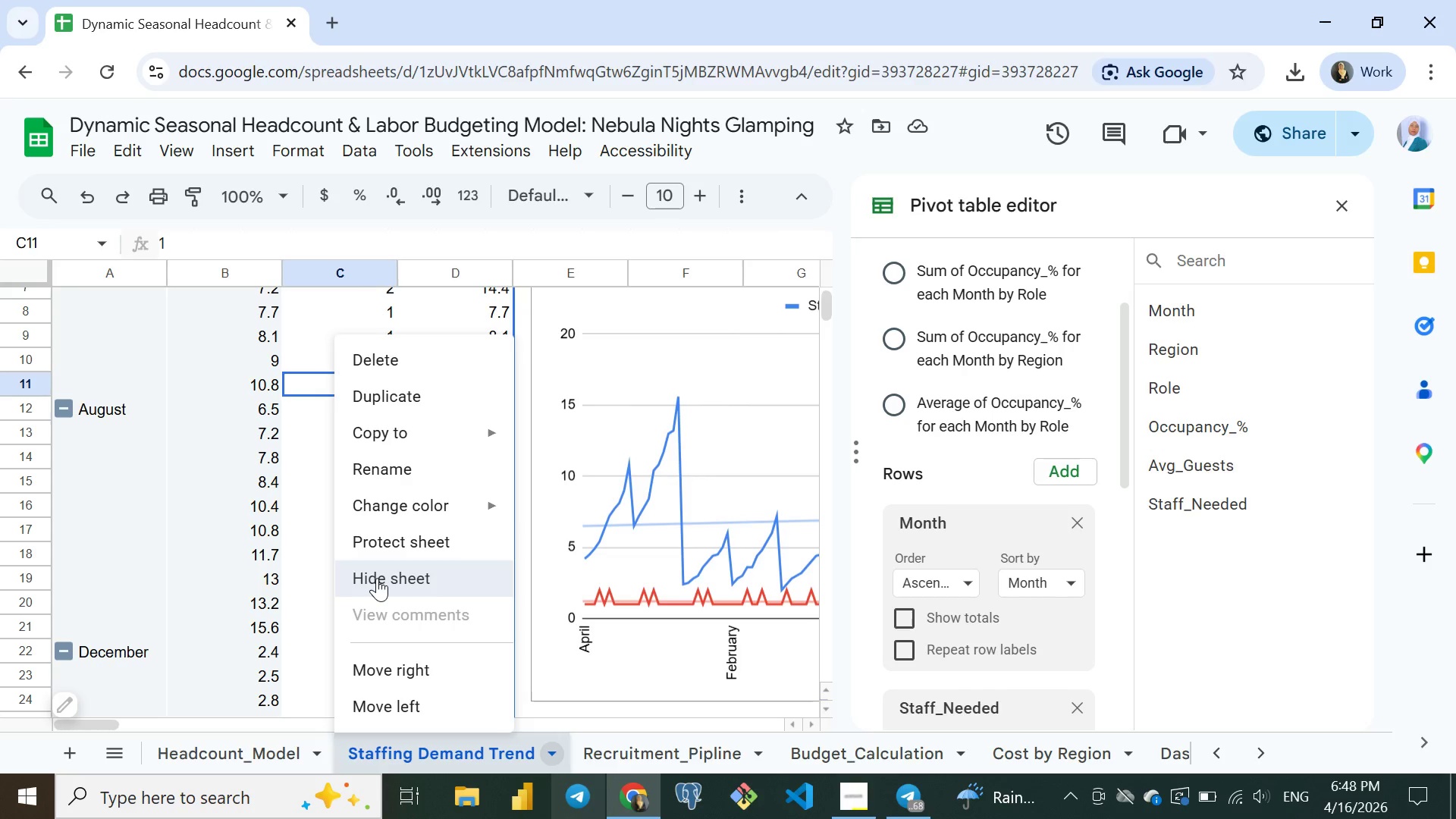 
left_click([377, 578])
 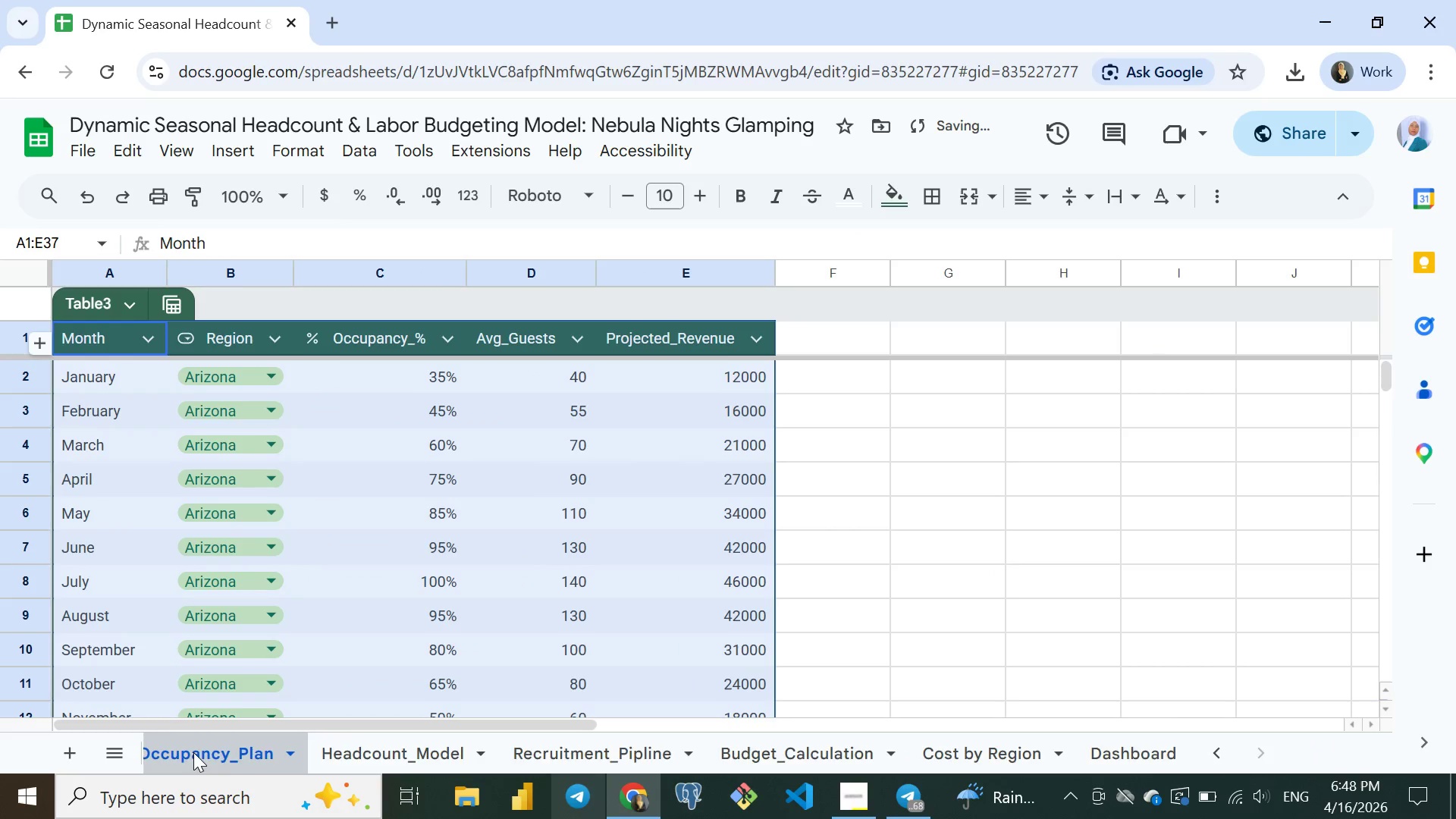 
left_click([193, 752])
 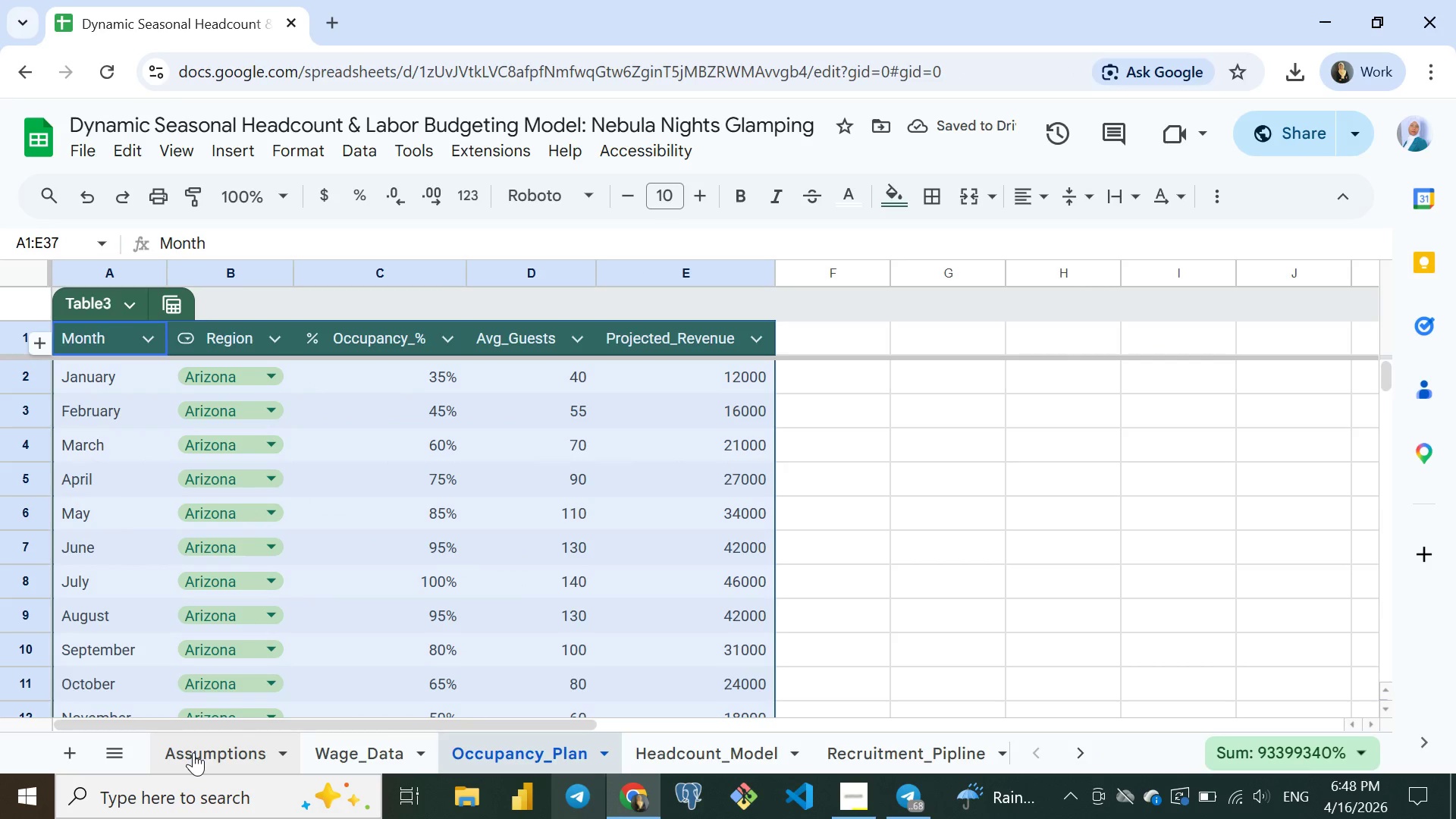 
left_click([193, 752])
 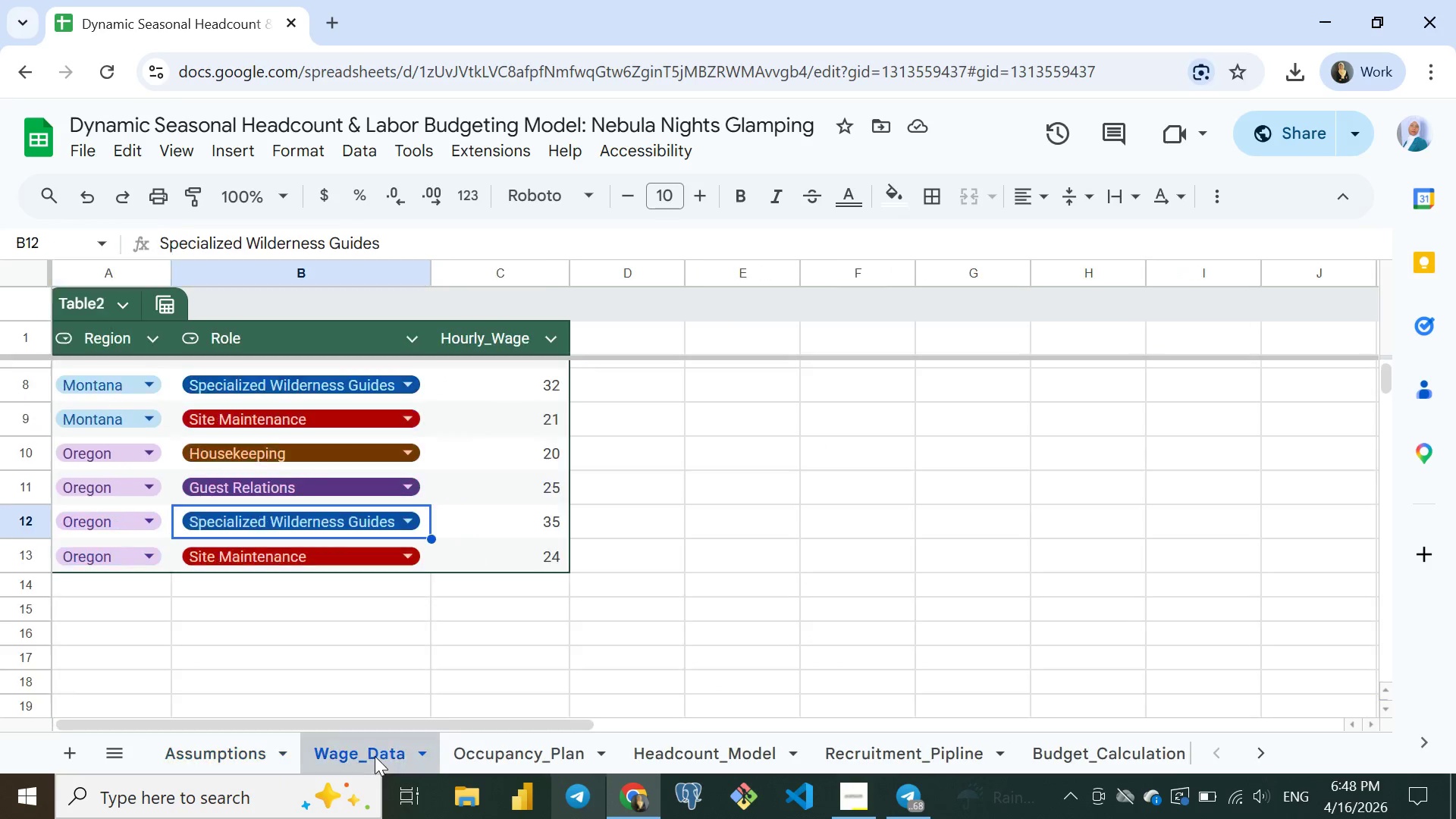 
left_click([375, 756])
 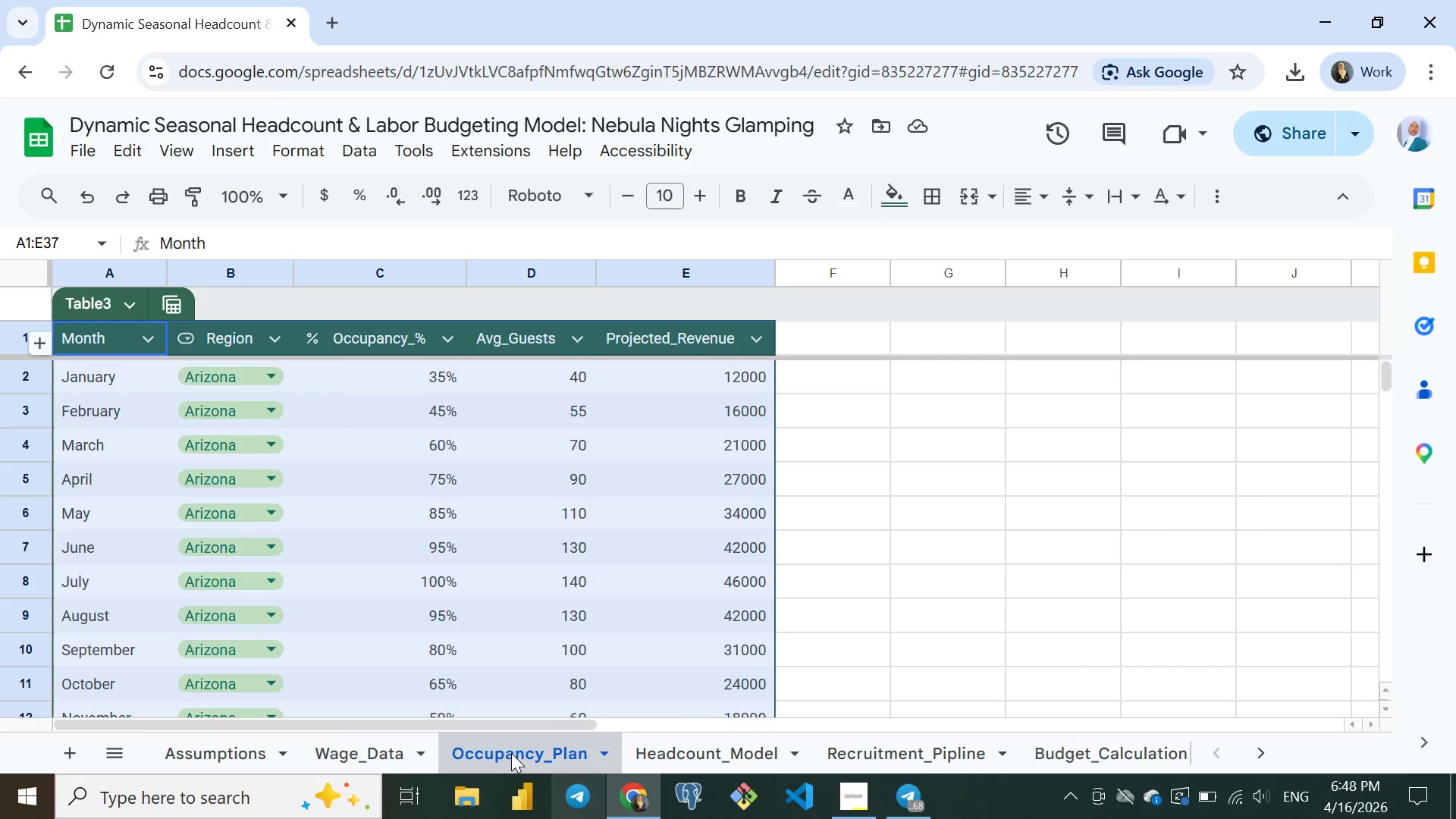 
left_click([511, 753])
 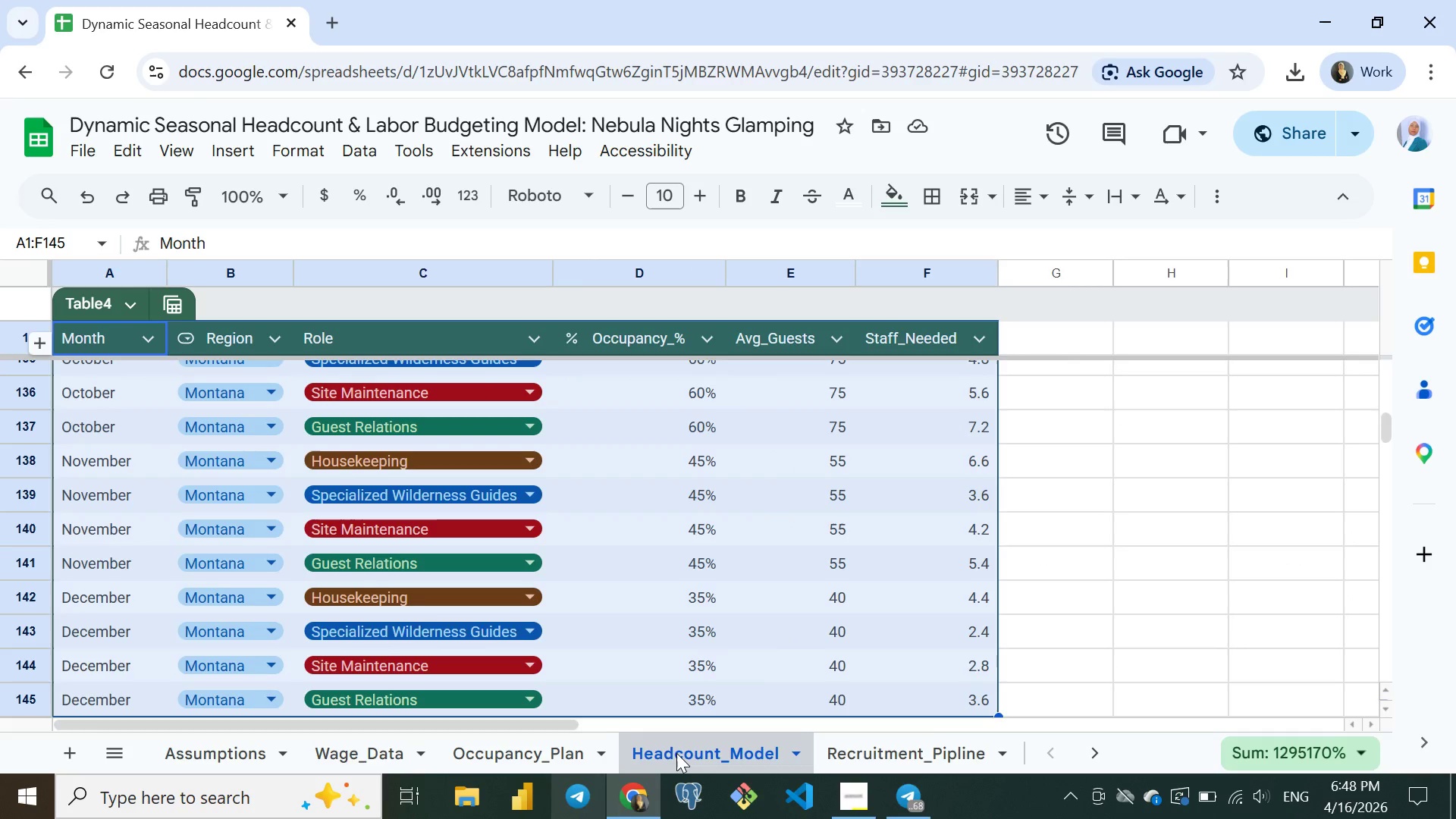 
left_click([676, 753])
 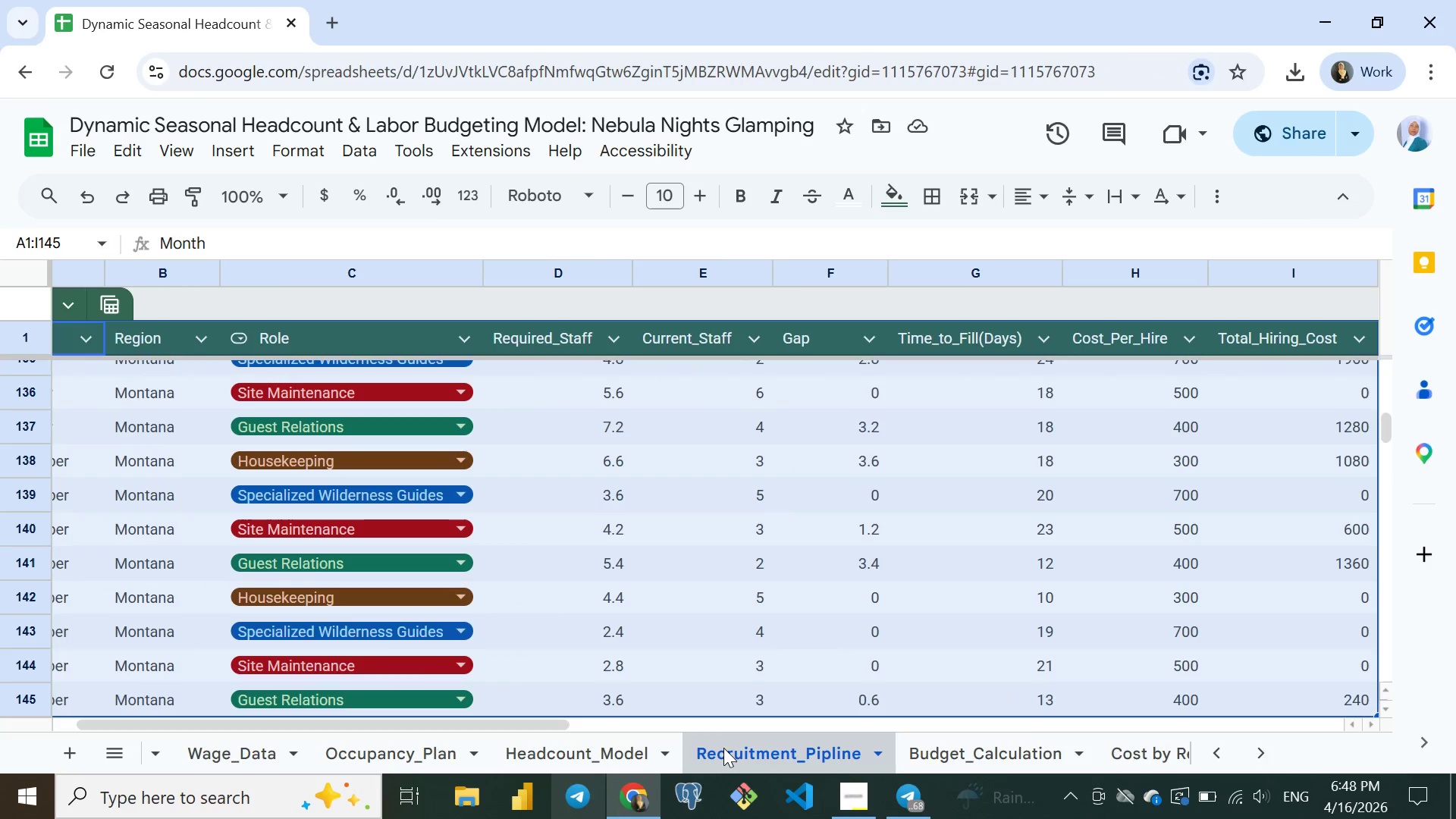 
left_click([723, 748])
 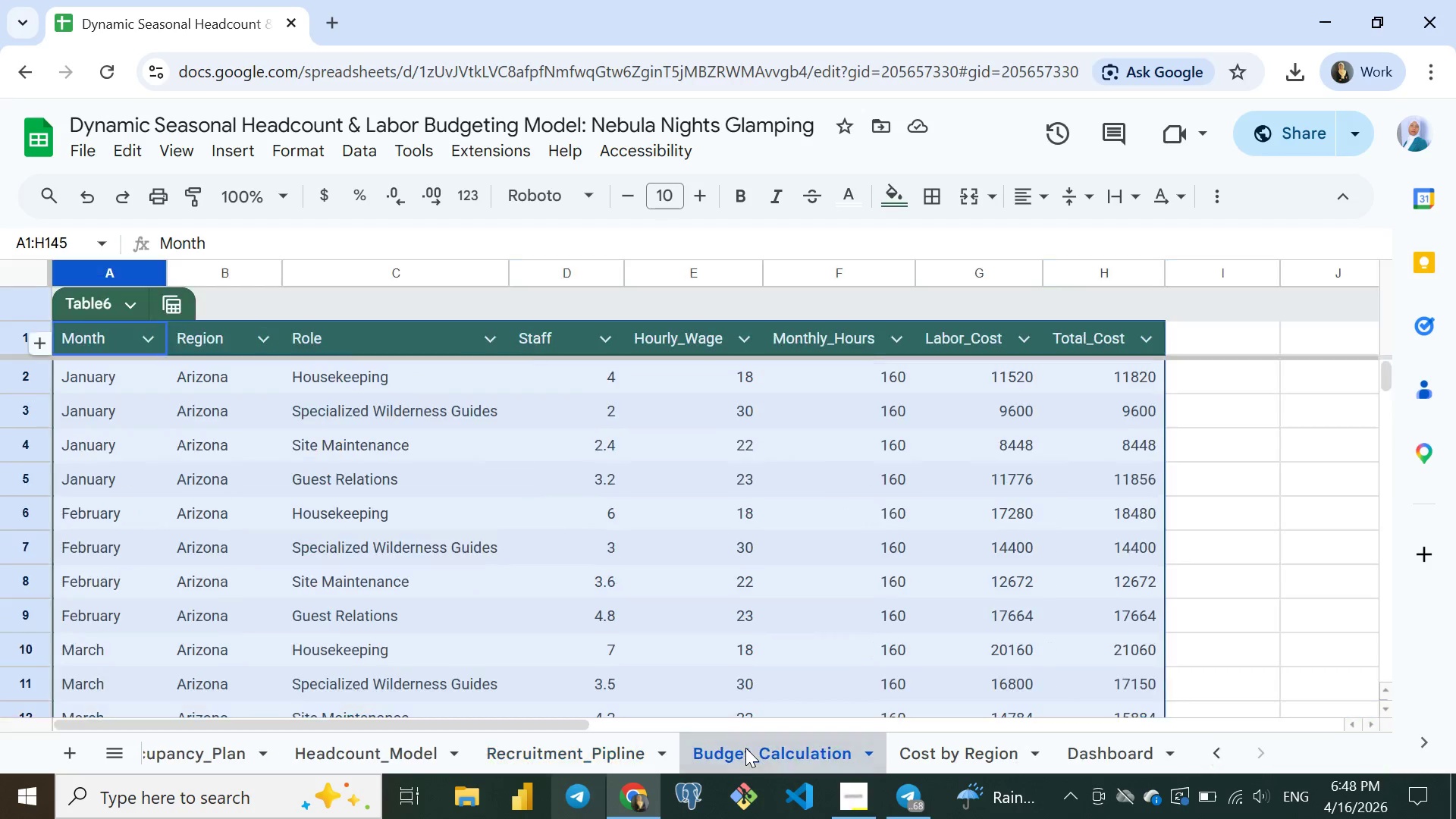 
left_click([745, 748])
 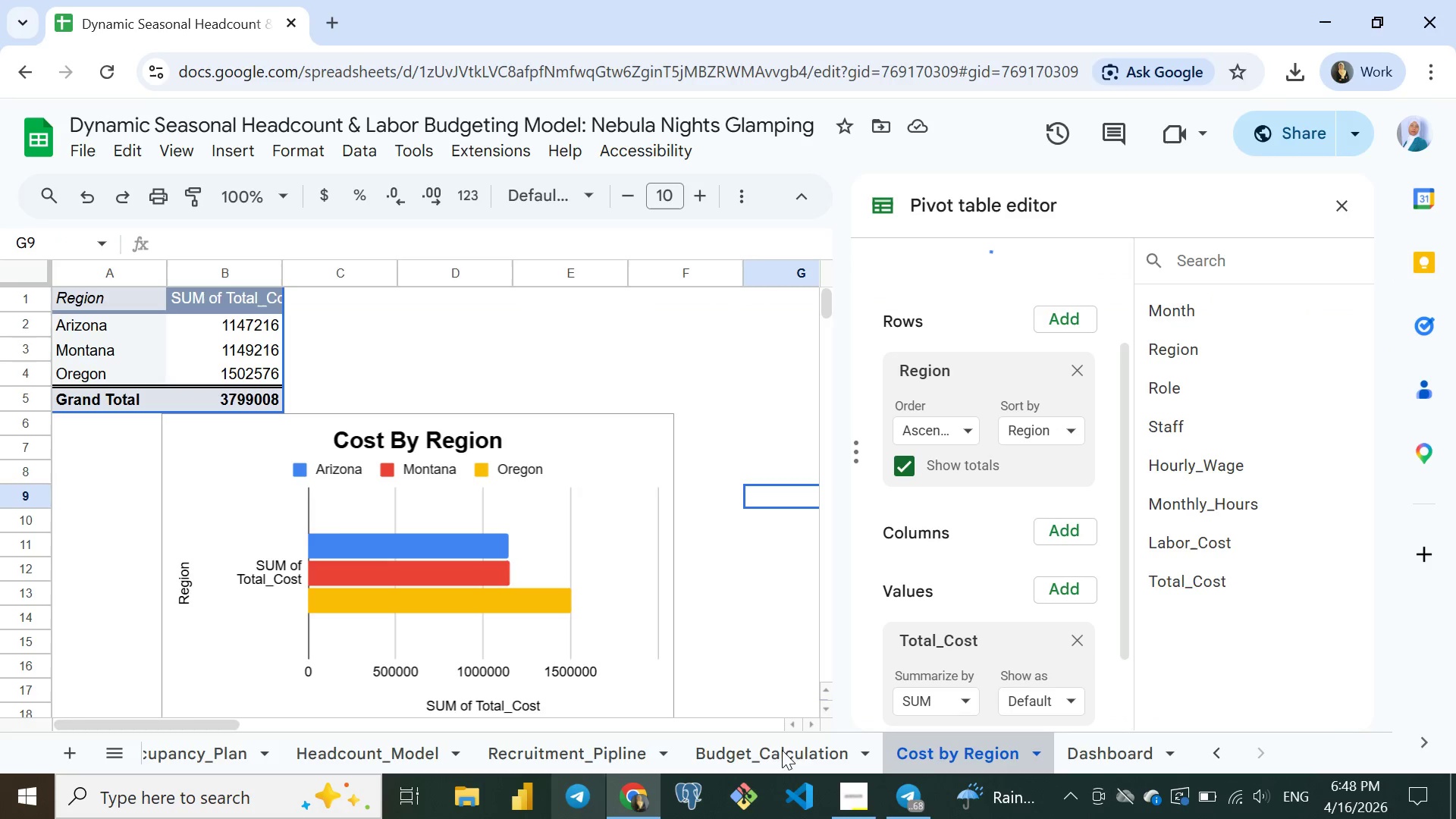 
left_click([782, 750])
 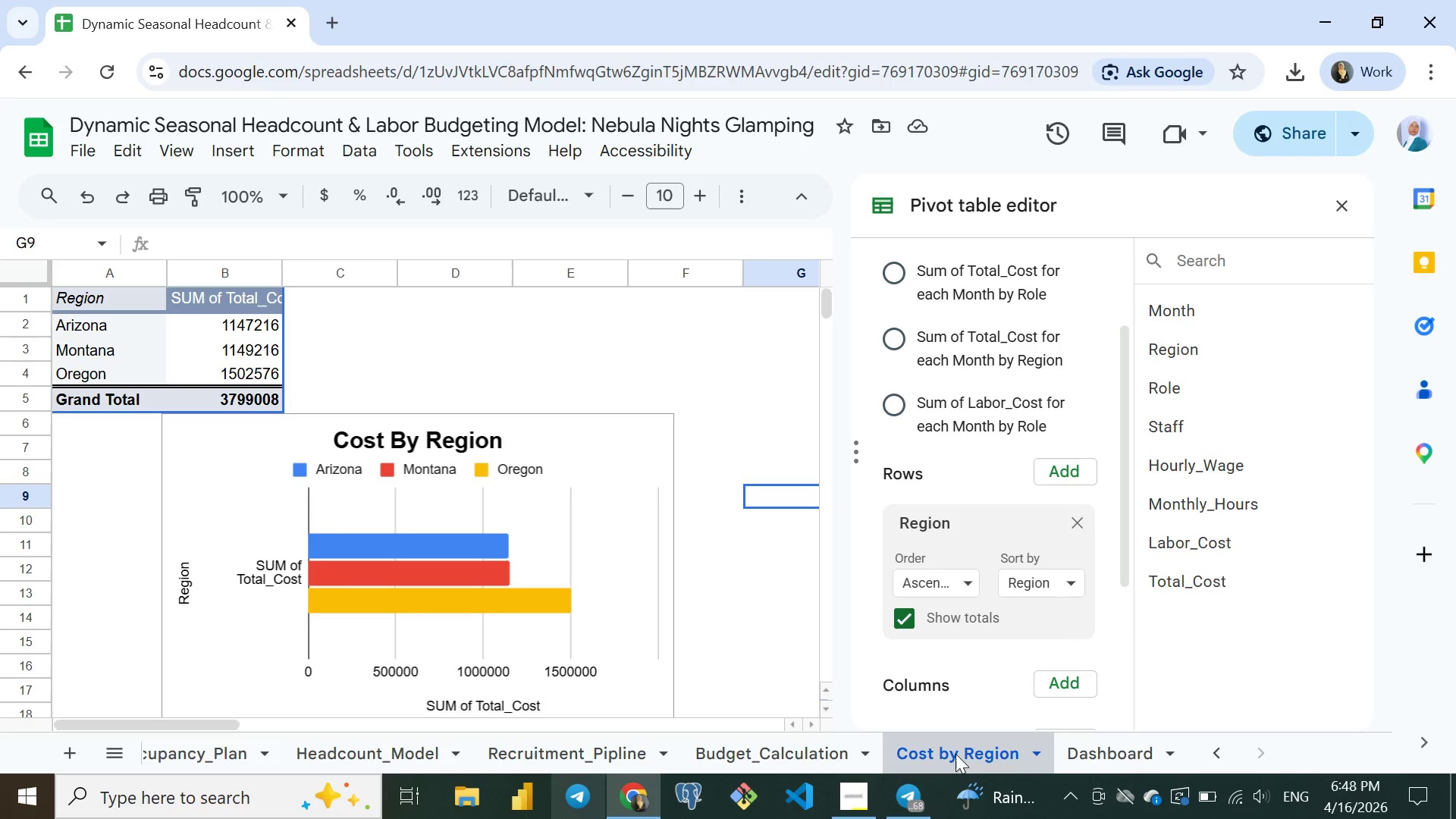 
right_click([956, 754])
 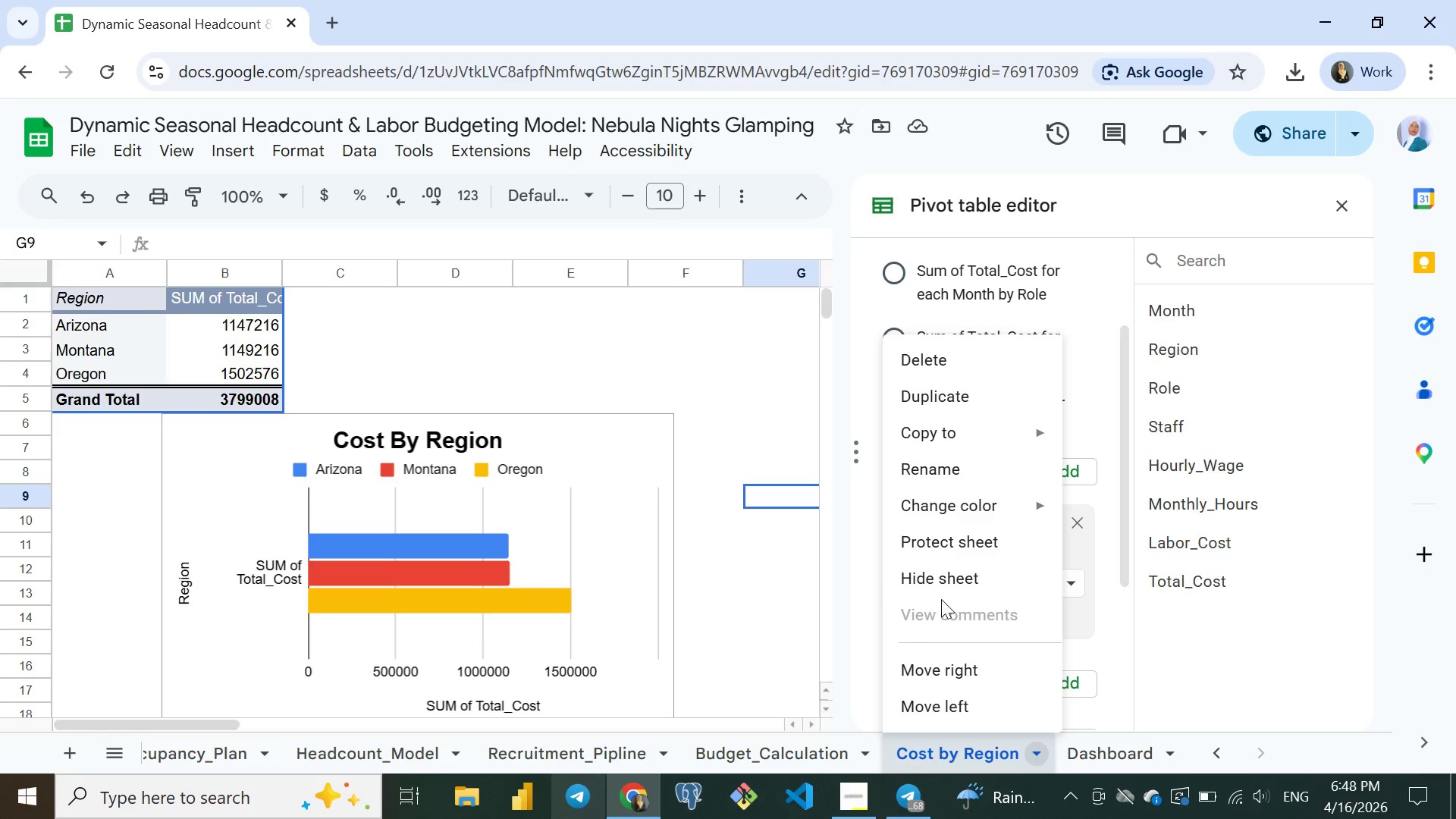 
wait(5.16)
 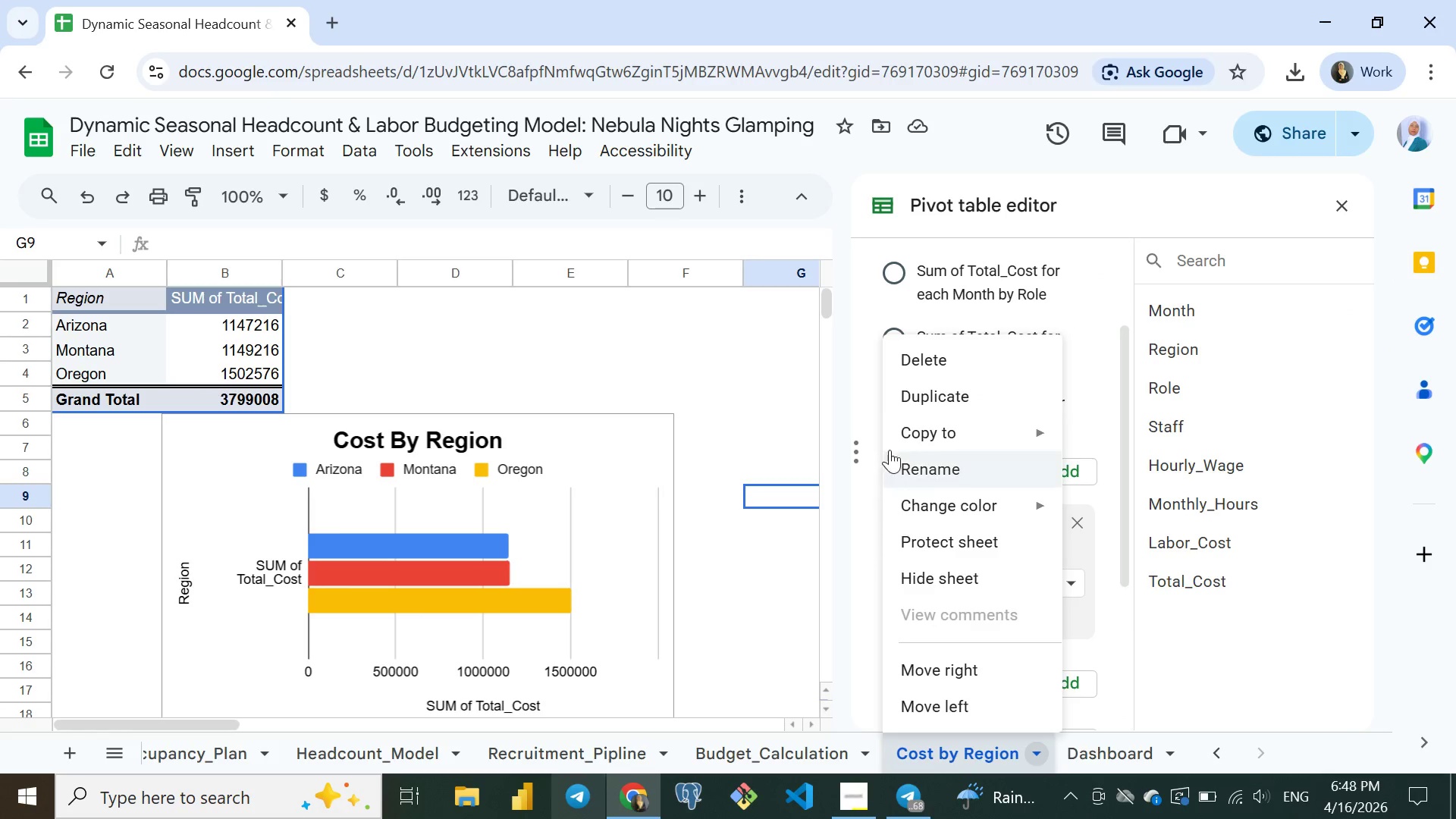 
left_click([950, 581])
 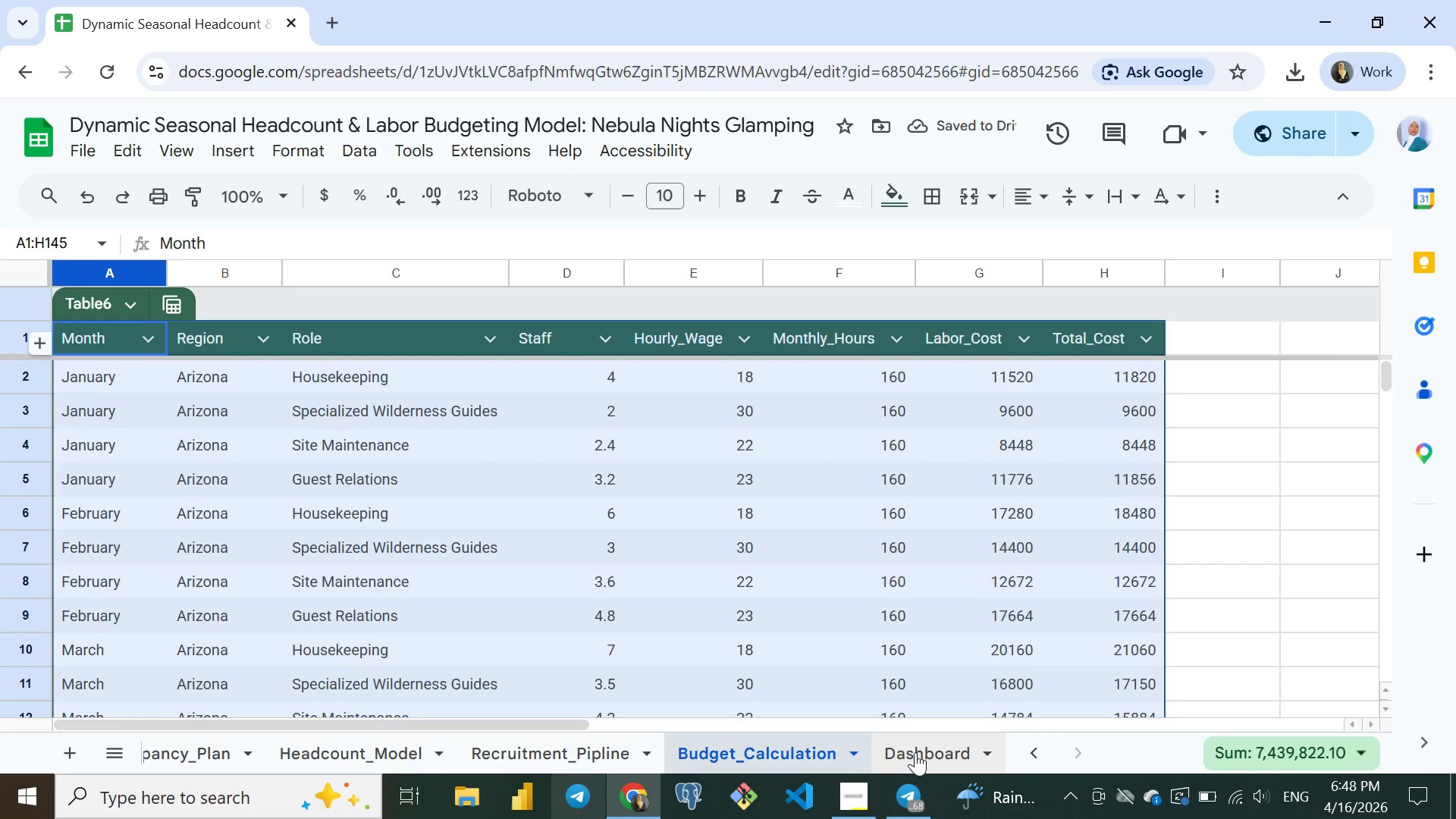 
left_click([915, 752])
 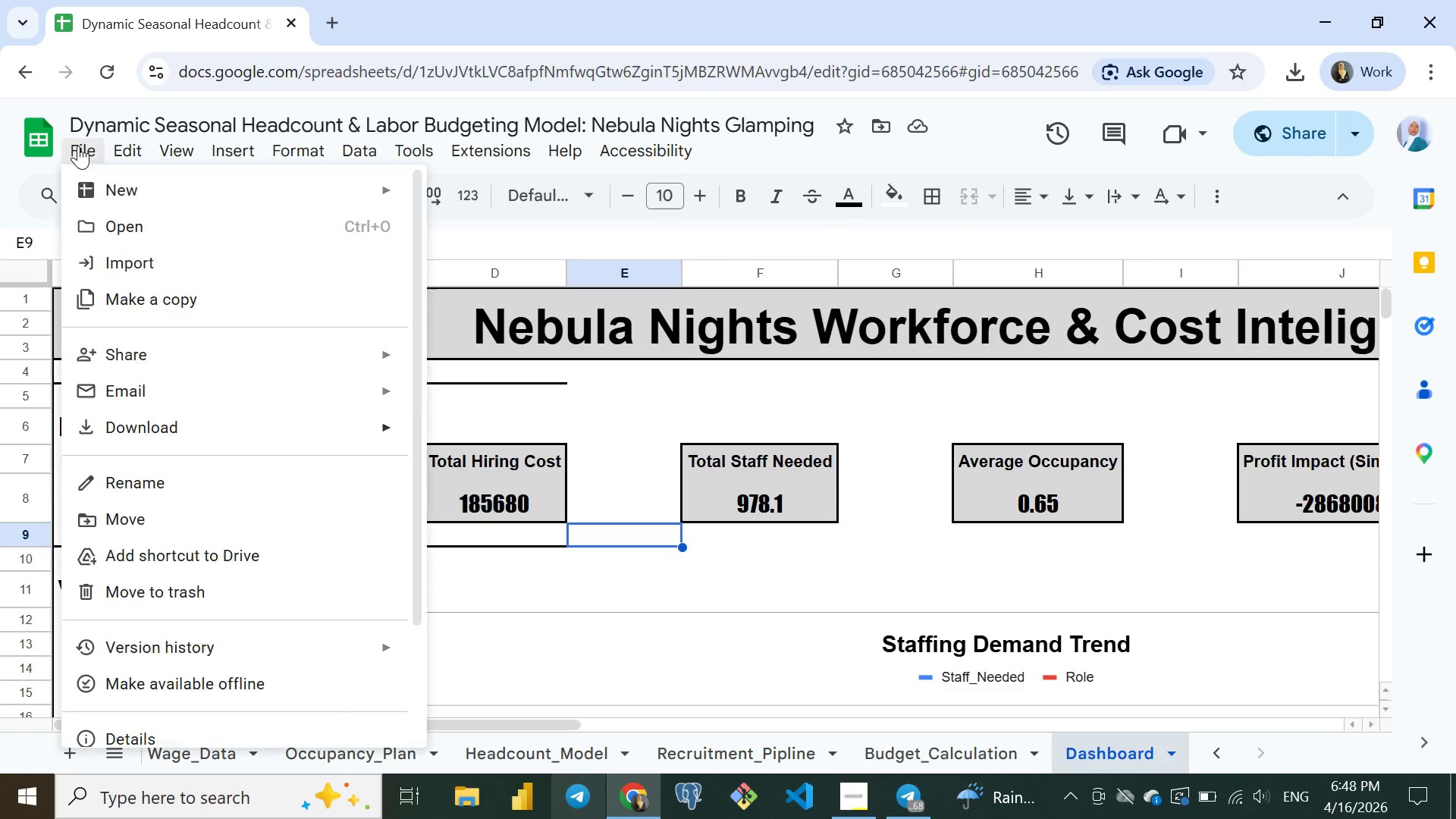 
left_click([78, 146])
 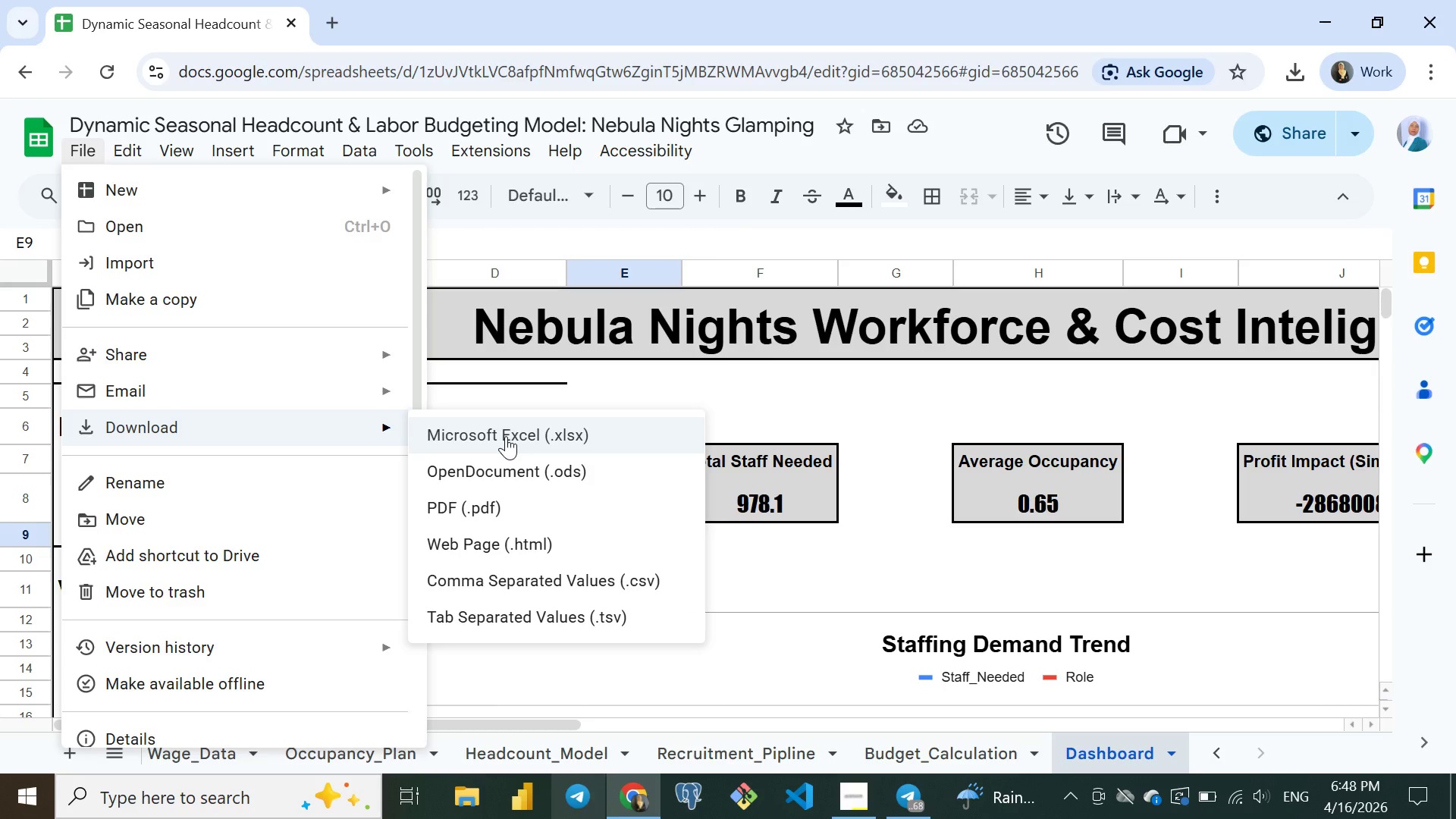 
left_click([506, 436])
 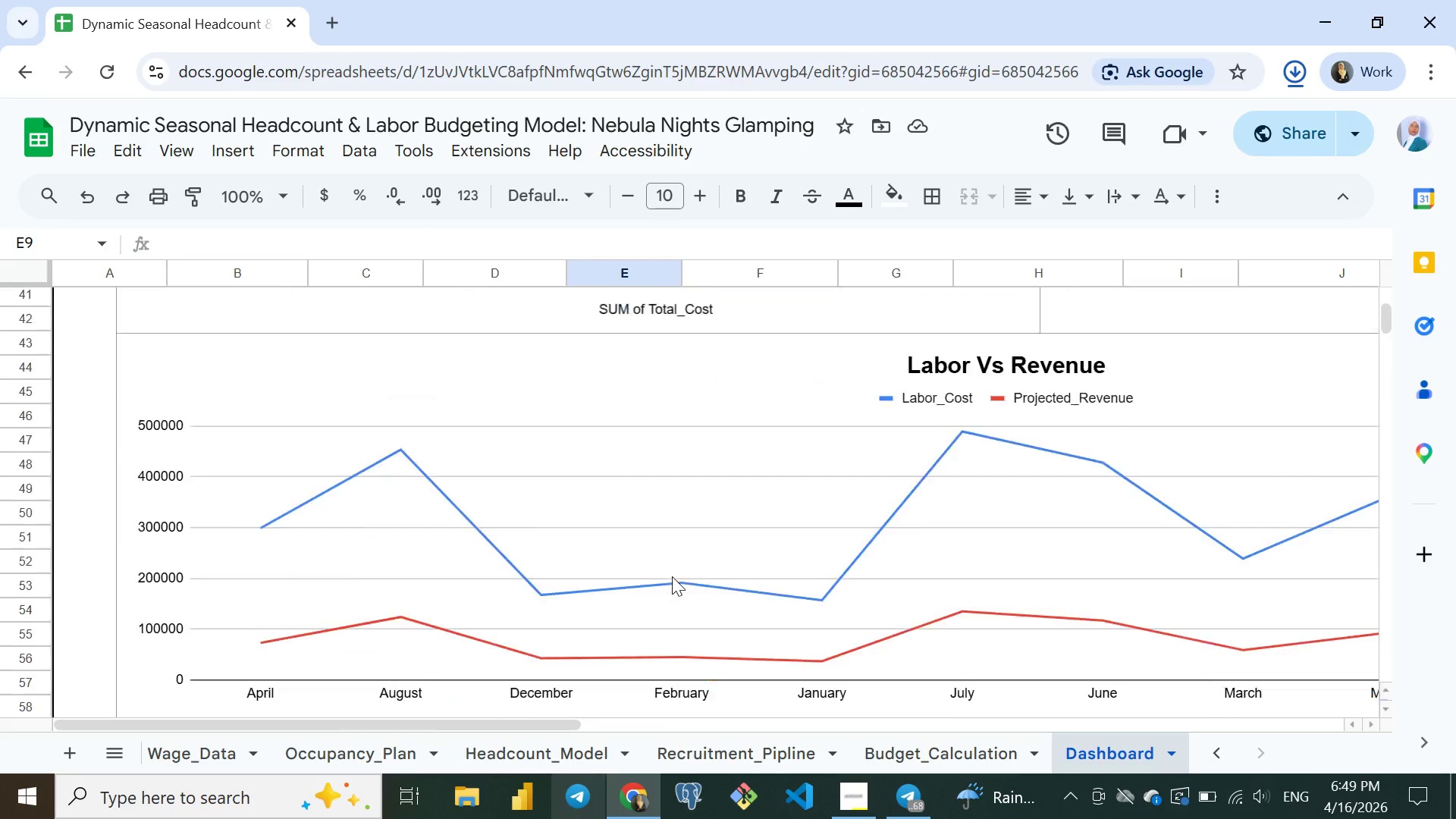 